 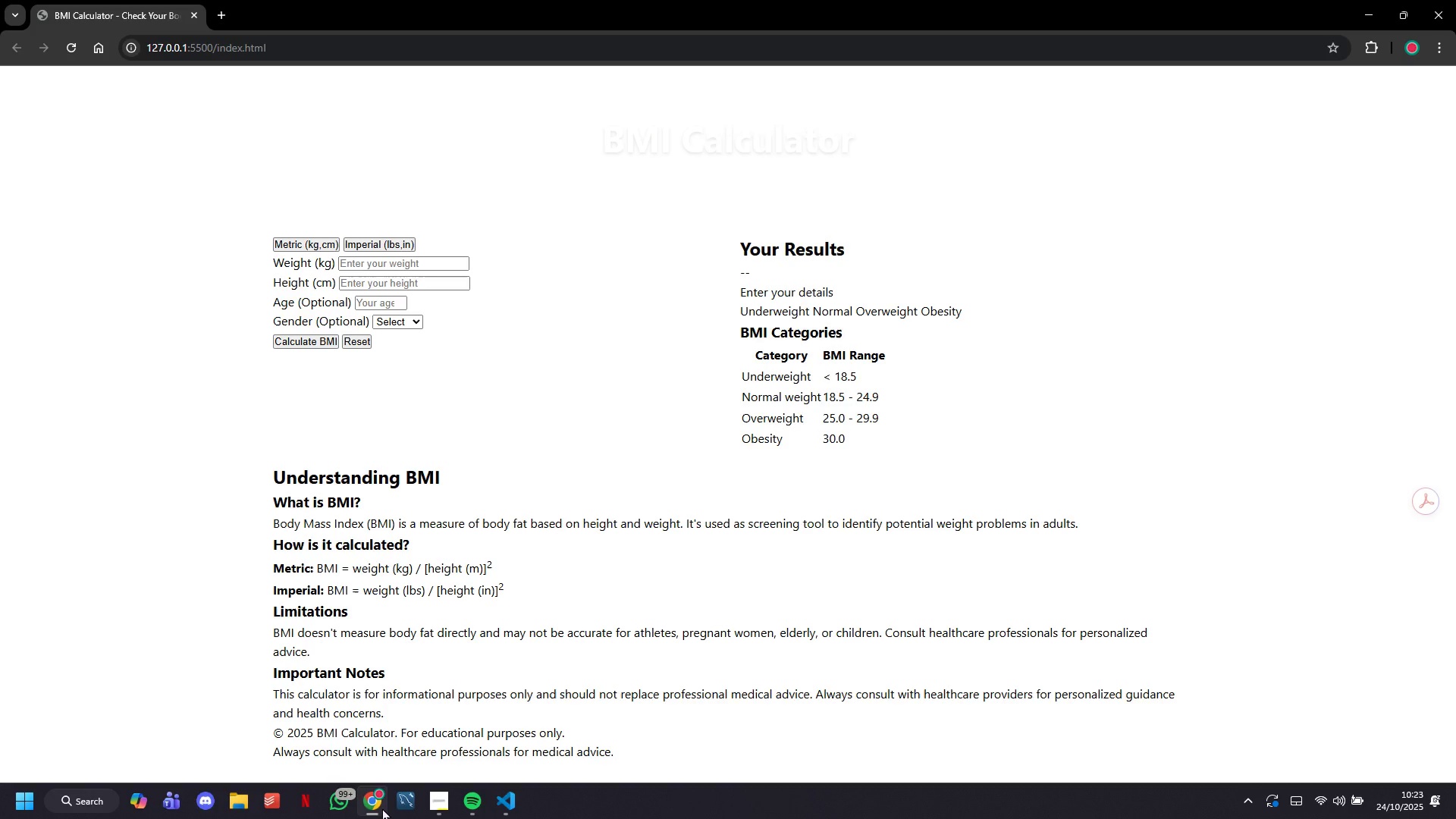 
scroll: coordinate [663, 439], scroll_direction: up, amount: 1.0
 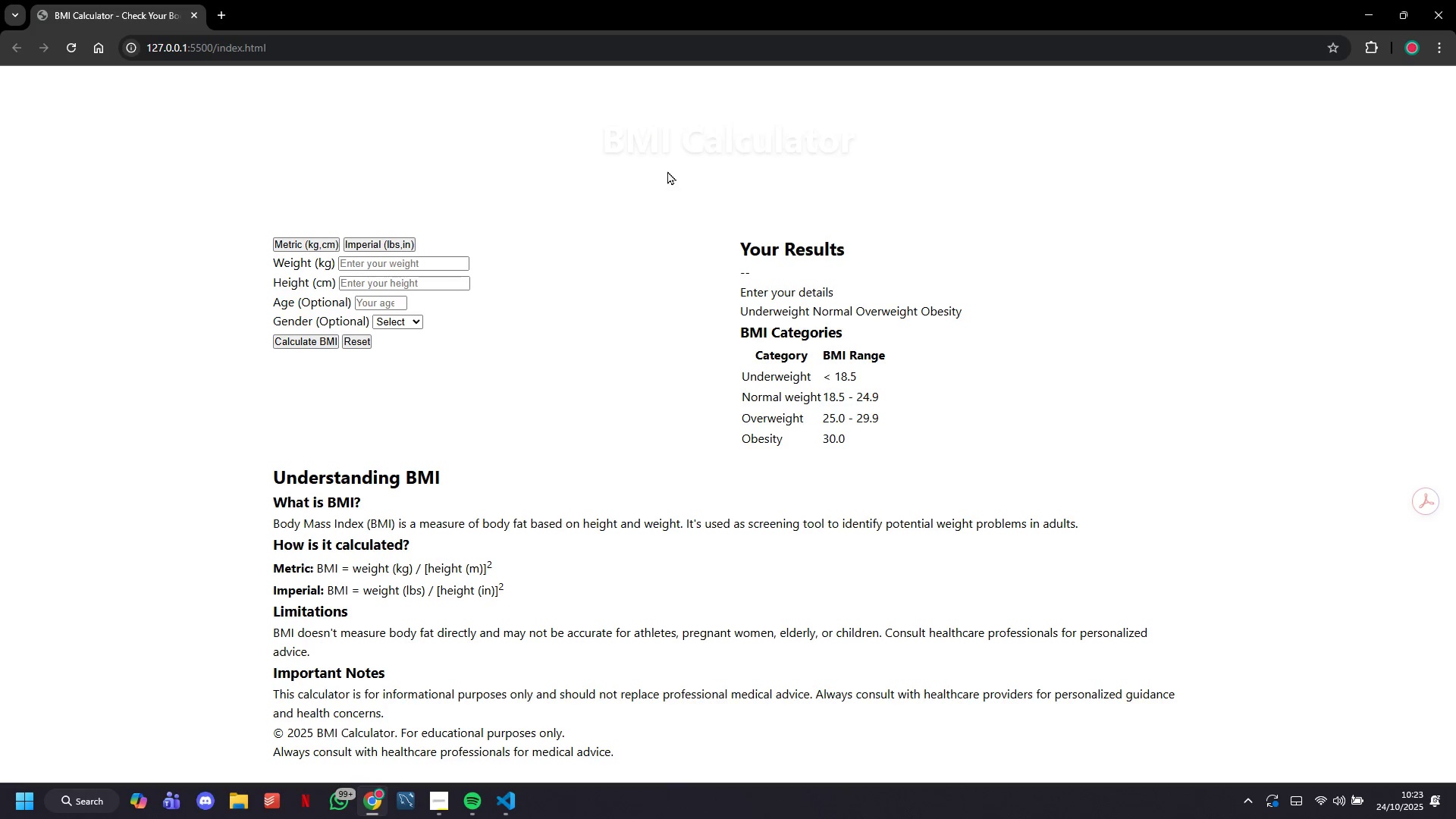 
double_click([667, 171])
 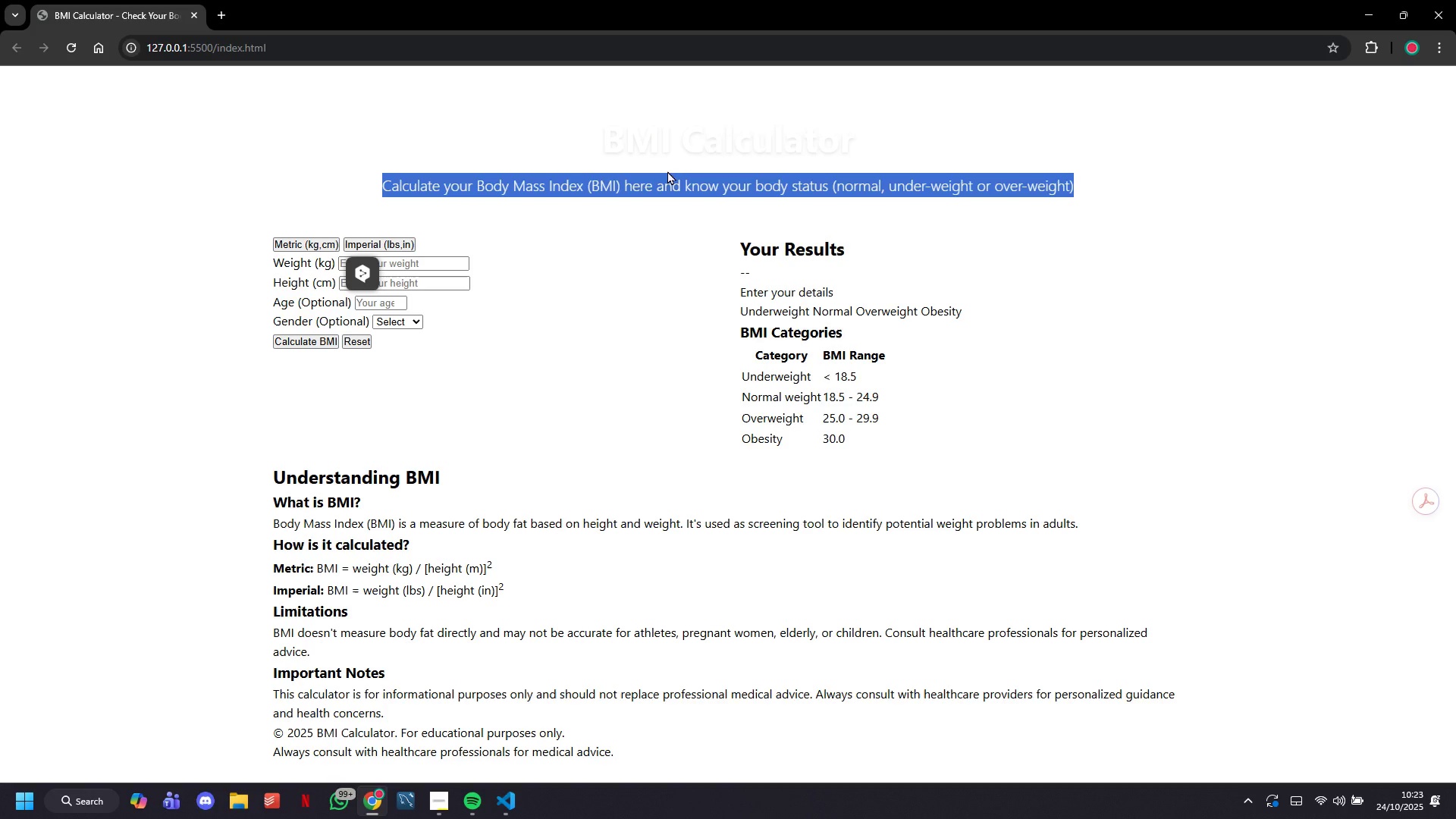 
triple_click([667, 171])
 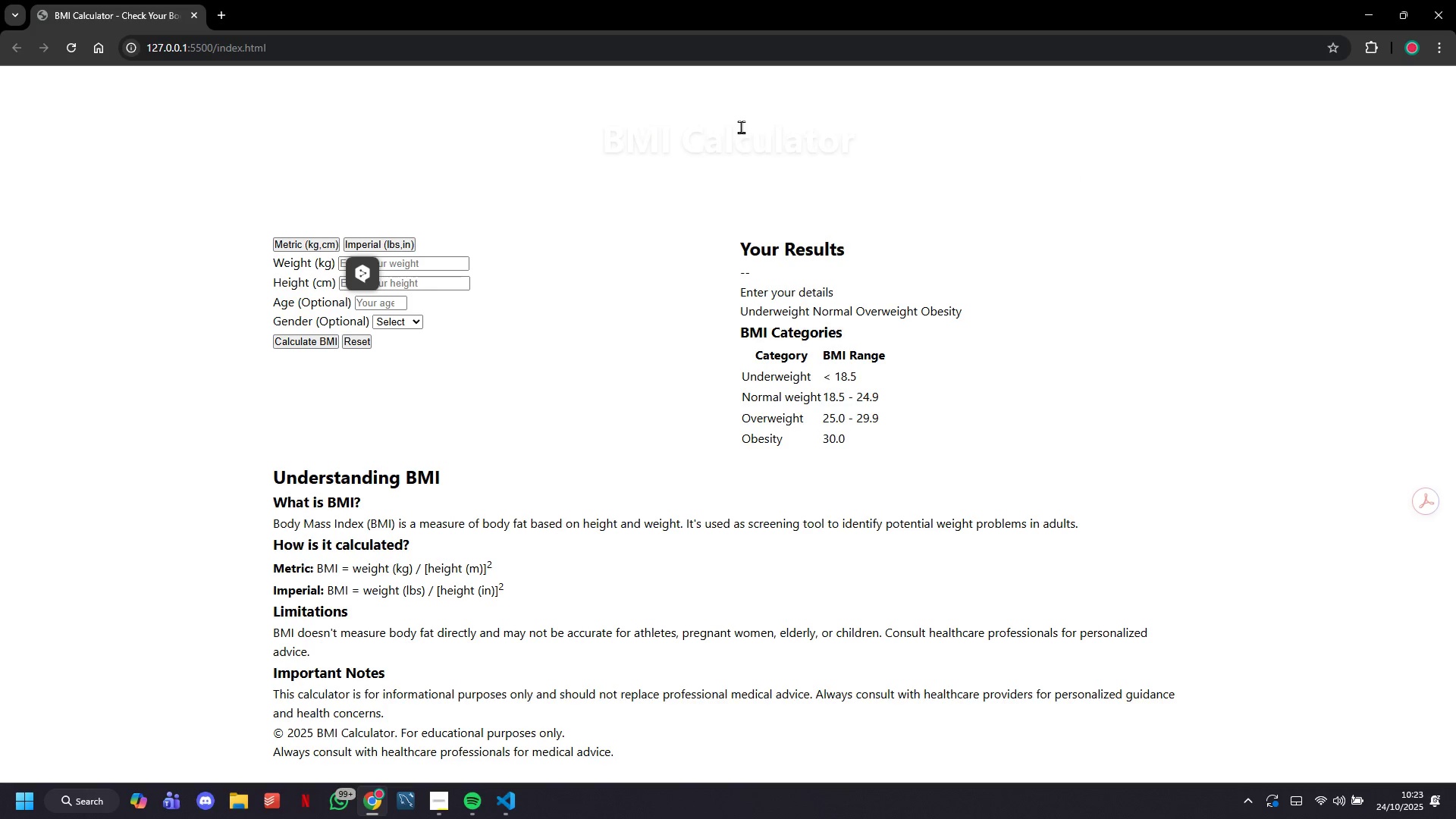 
double_click([741, 127])
 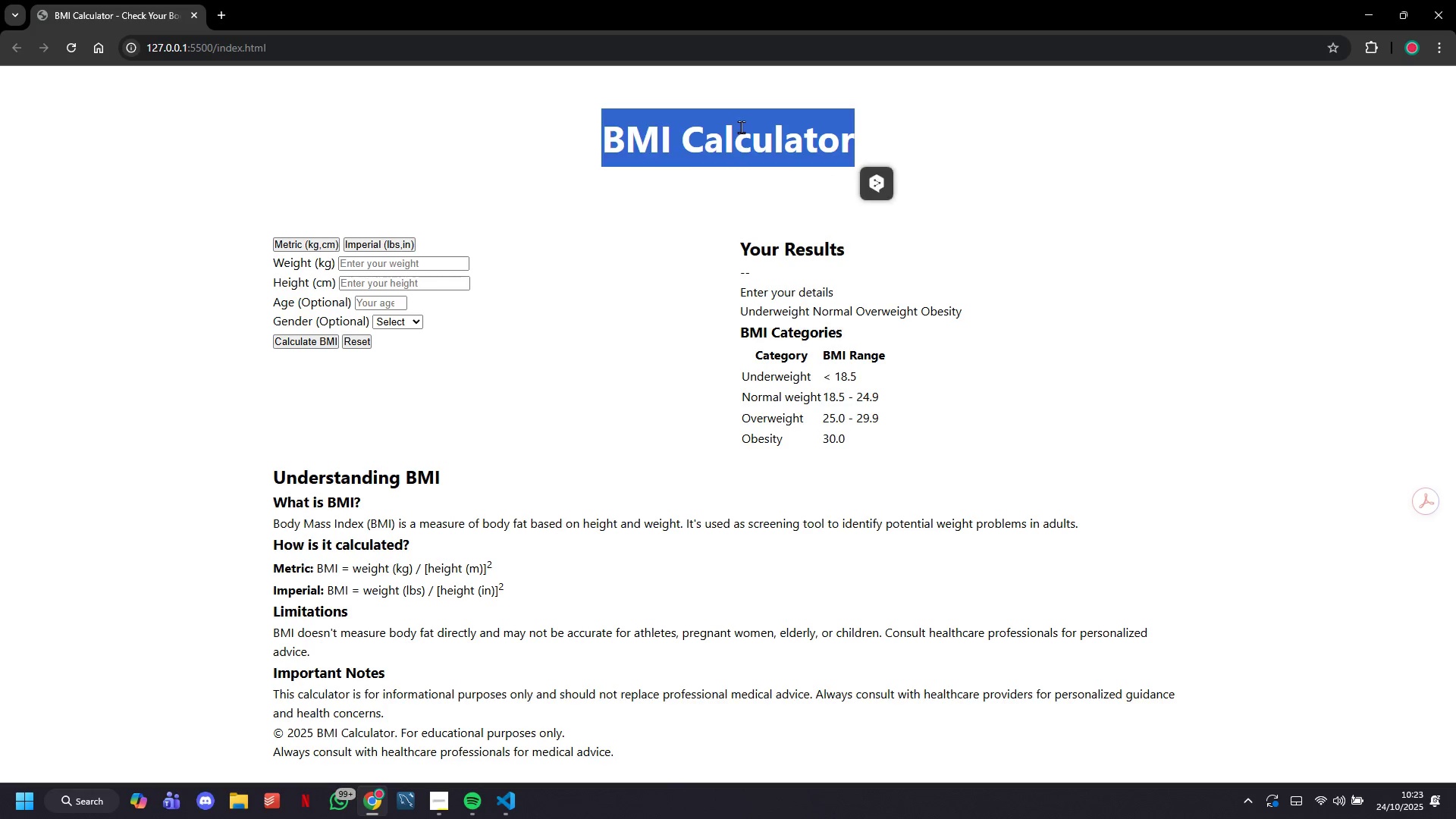 
triple_click([741, 127])
 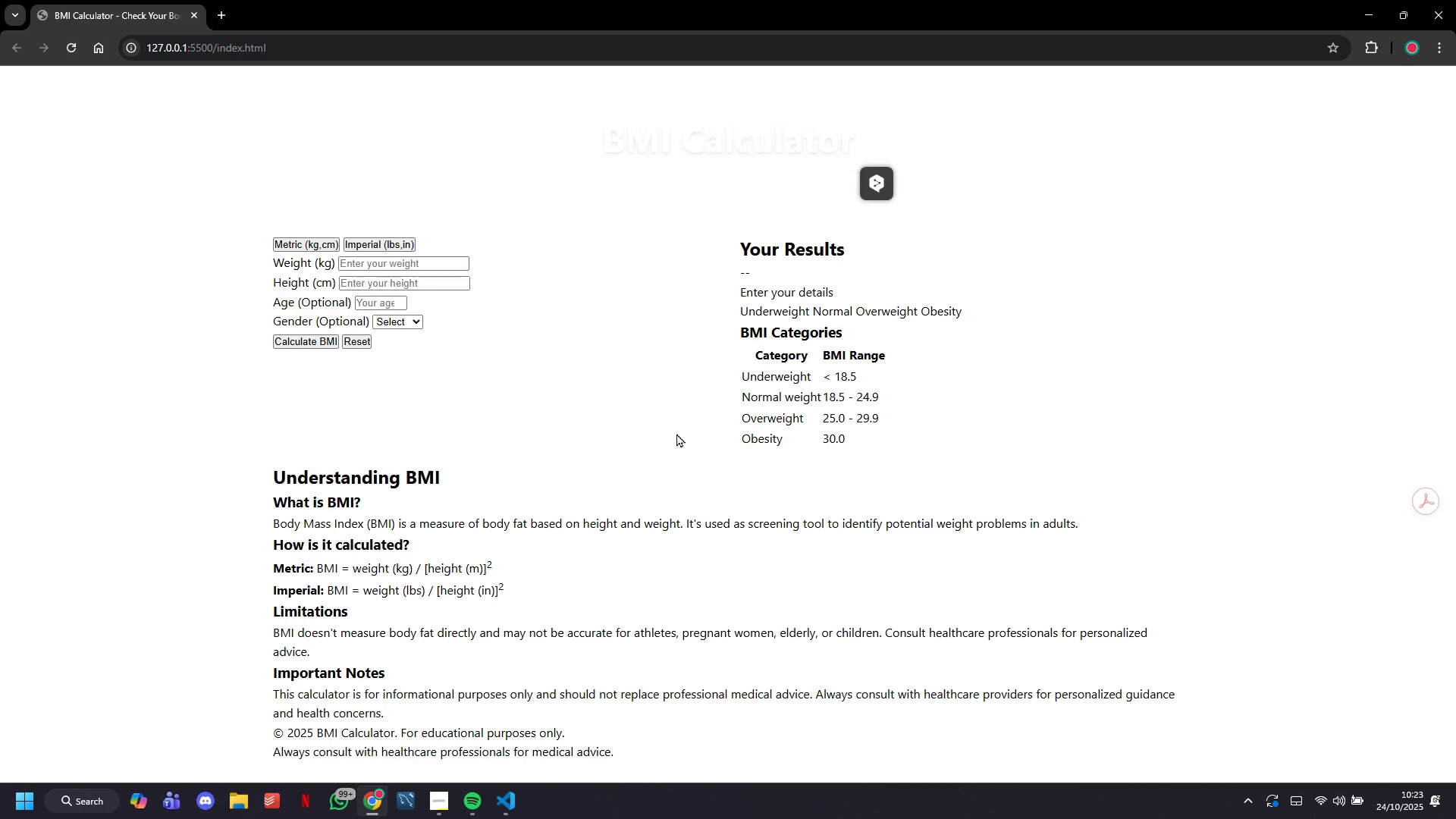 
triple_click([676, 433])
 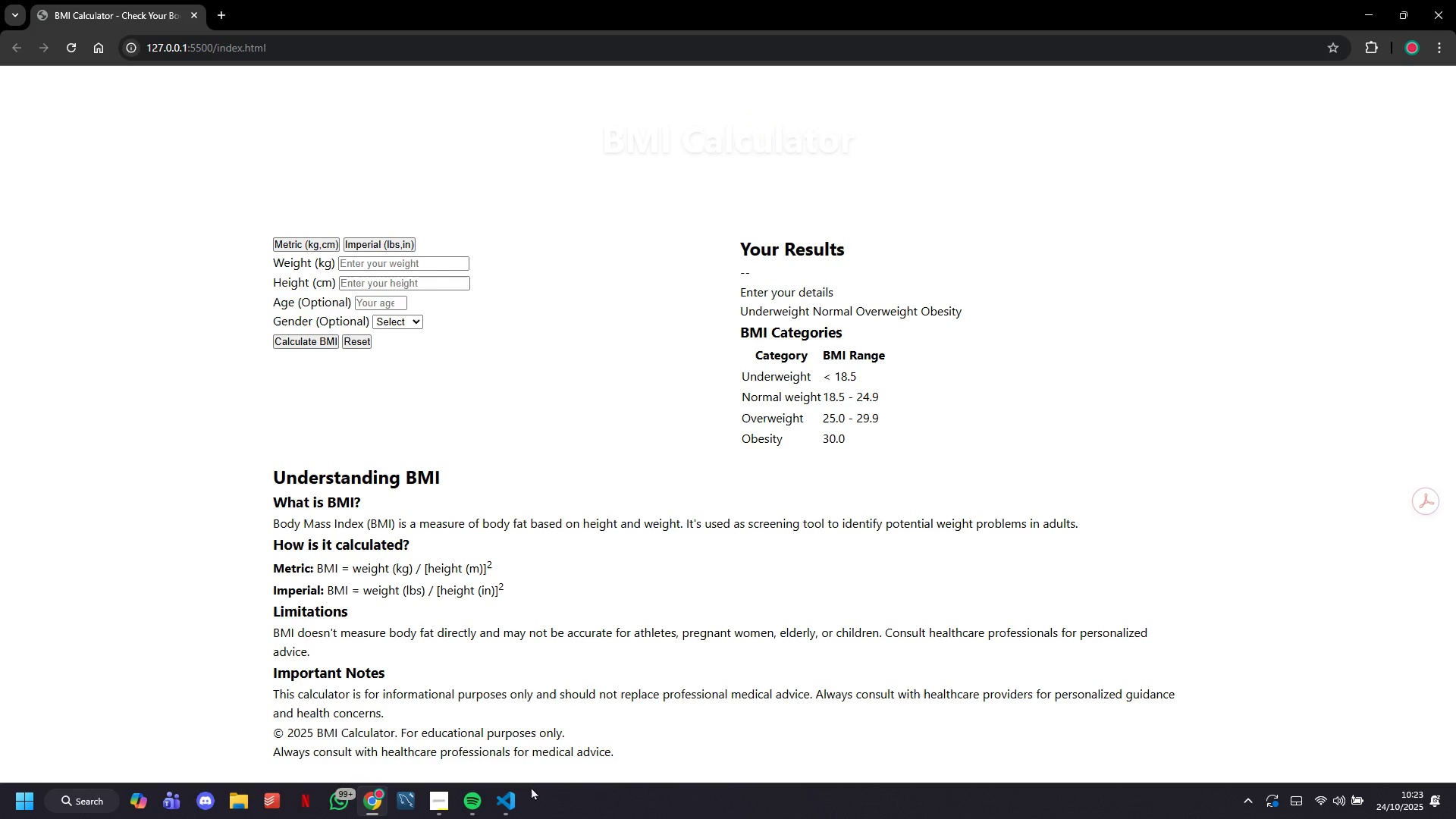 
mouse_move([500, 804])
 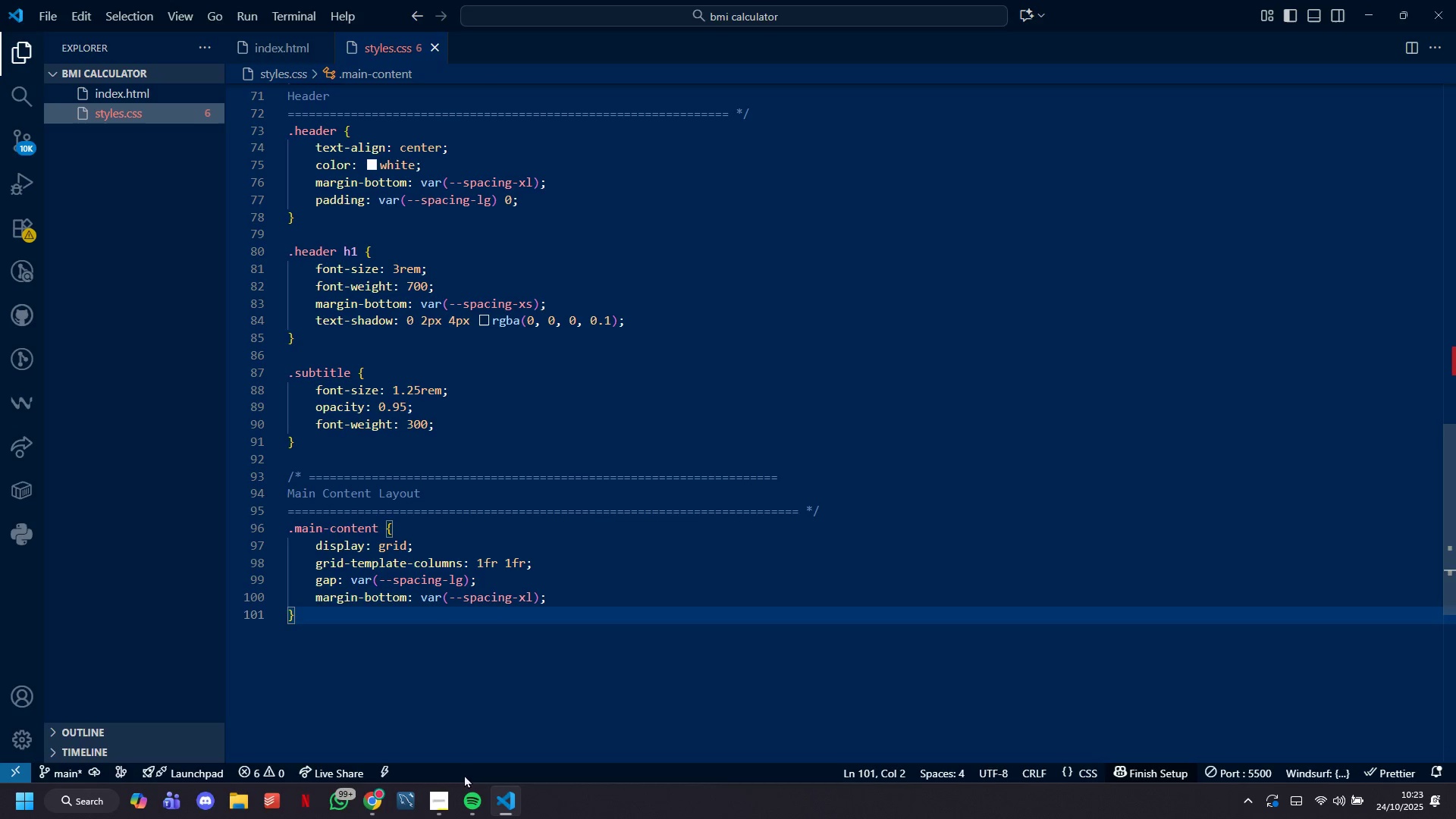 
mouse_move([443, 780])
 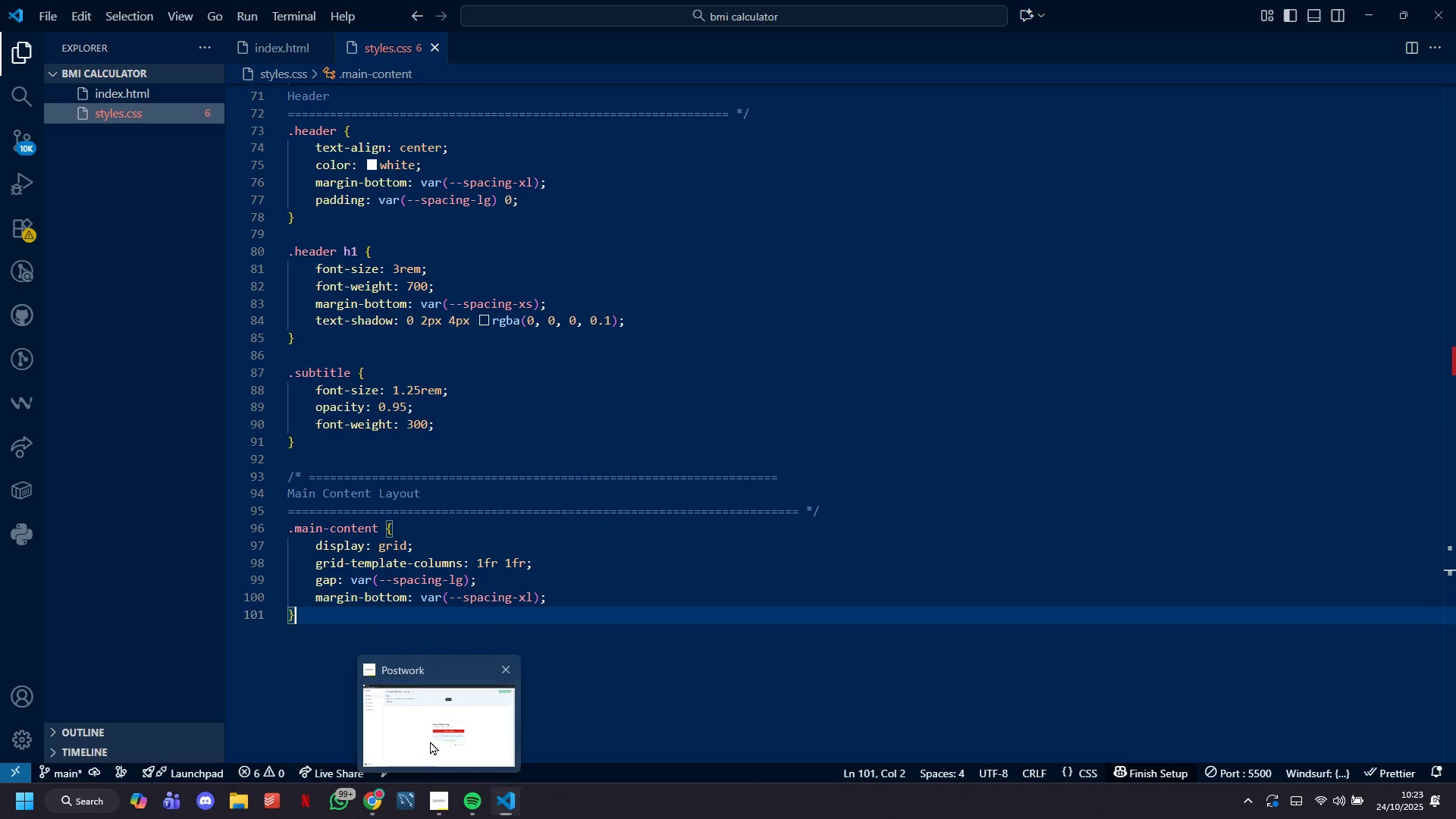 
left_click([430, 741])
 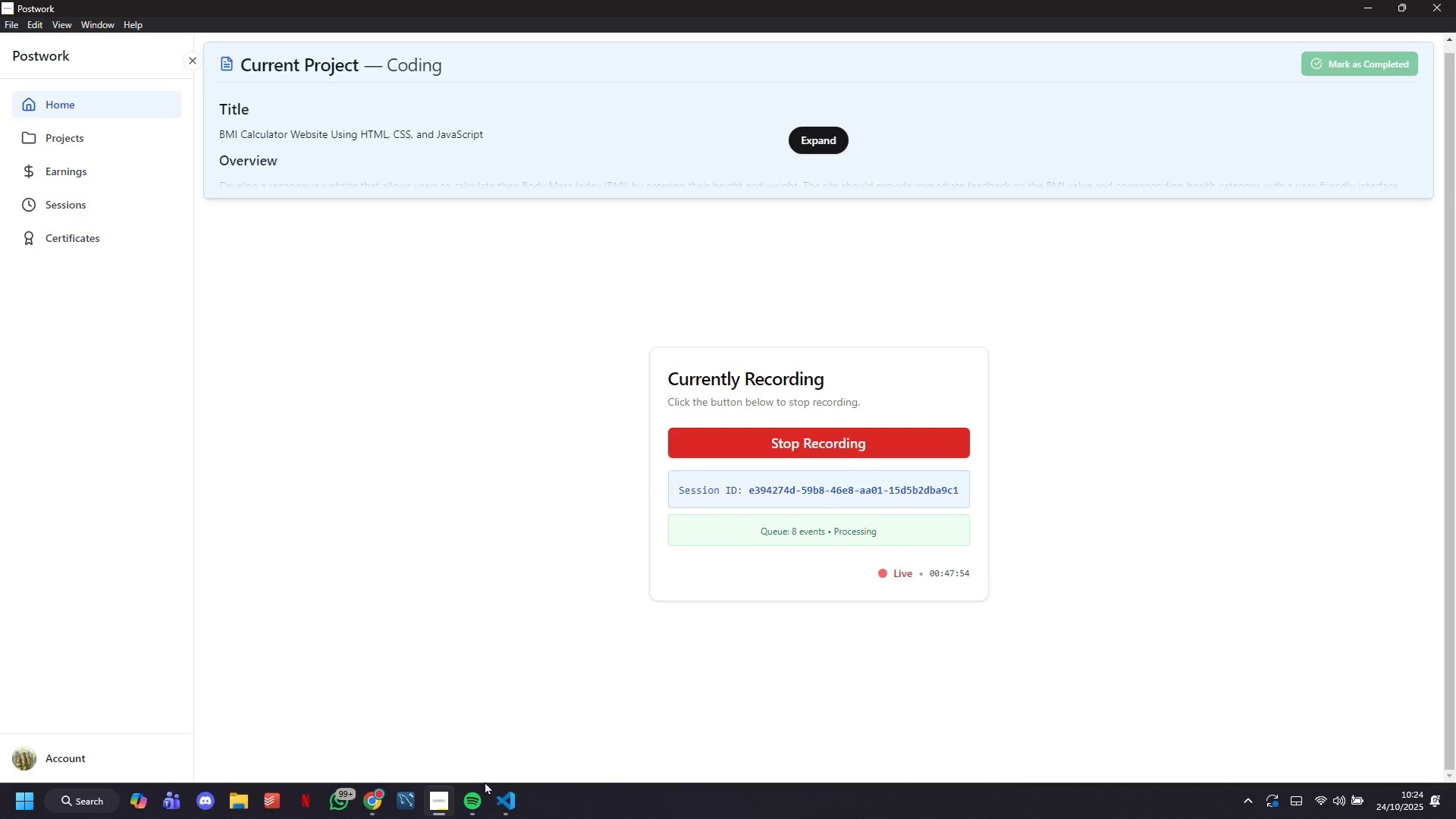 
left_click([367, 802])
 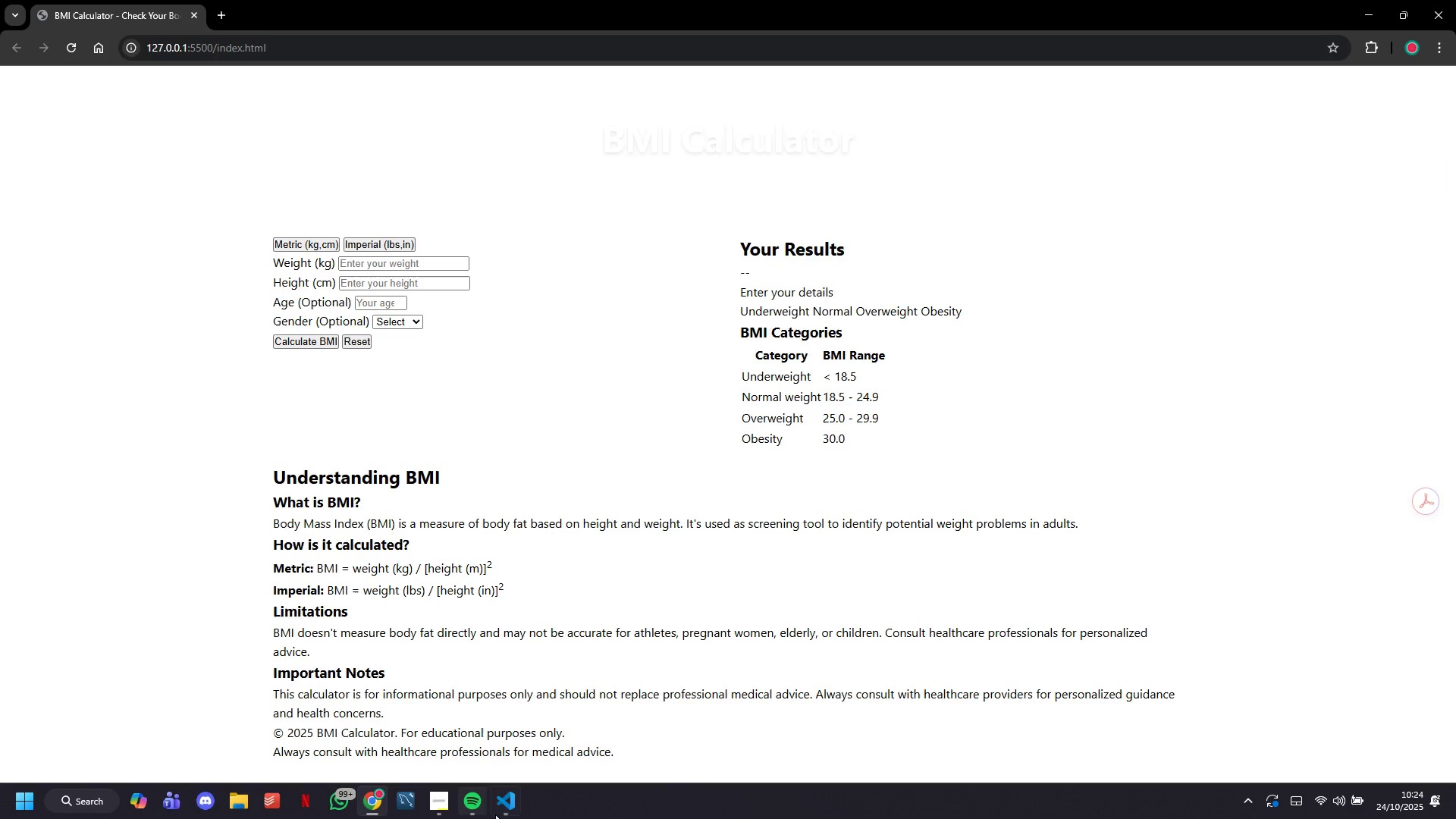 
left_click([505, 813])
 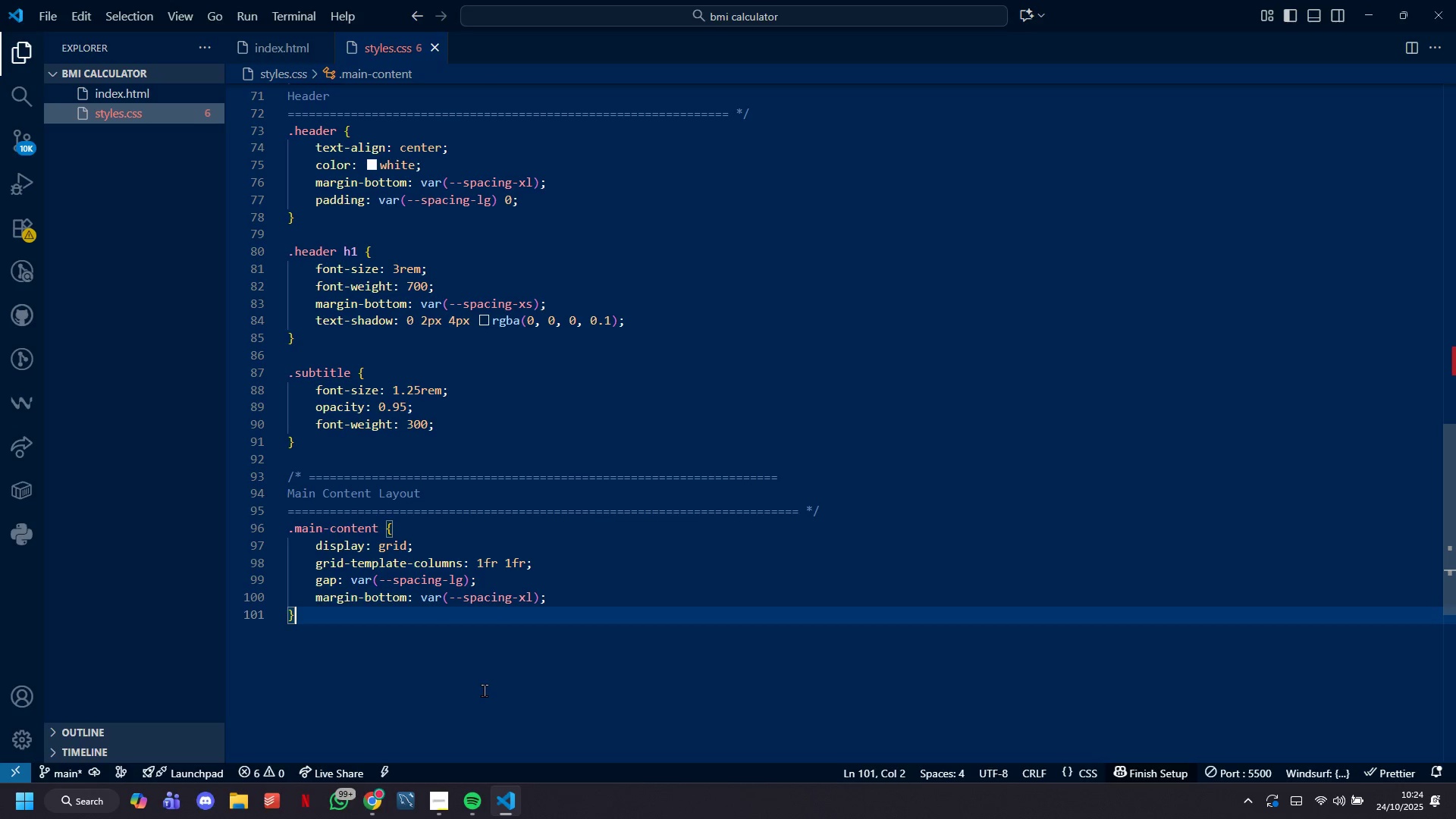 
key(Enter)
 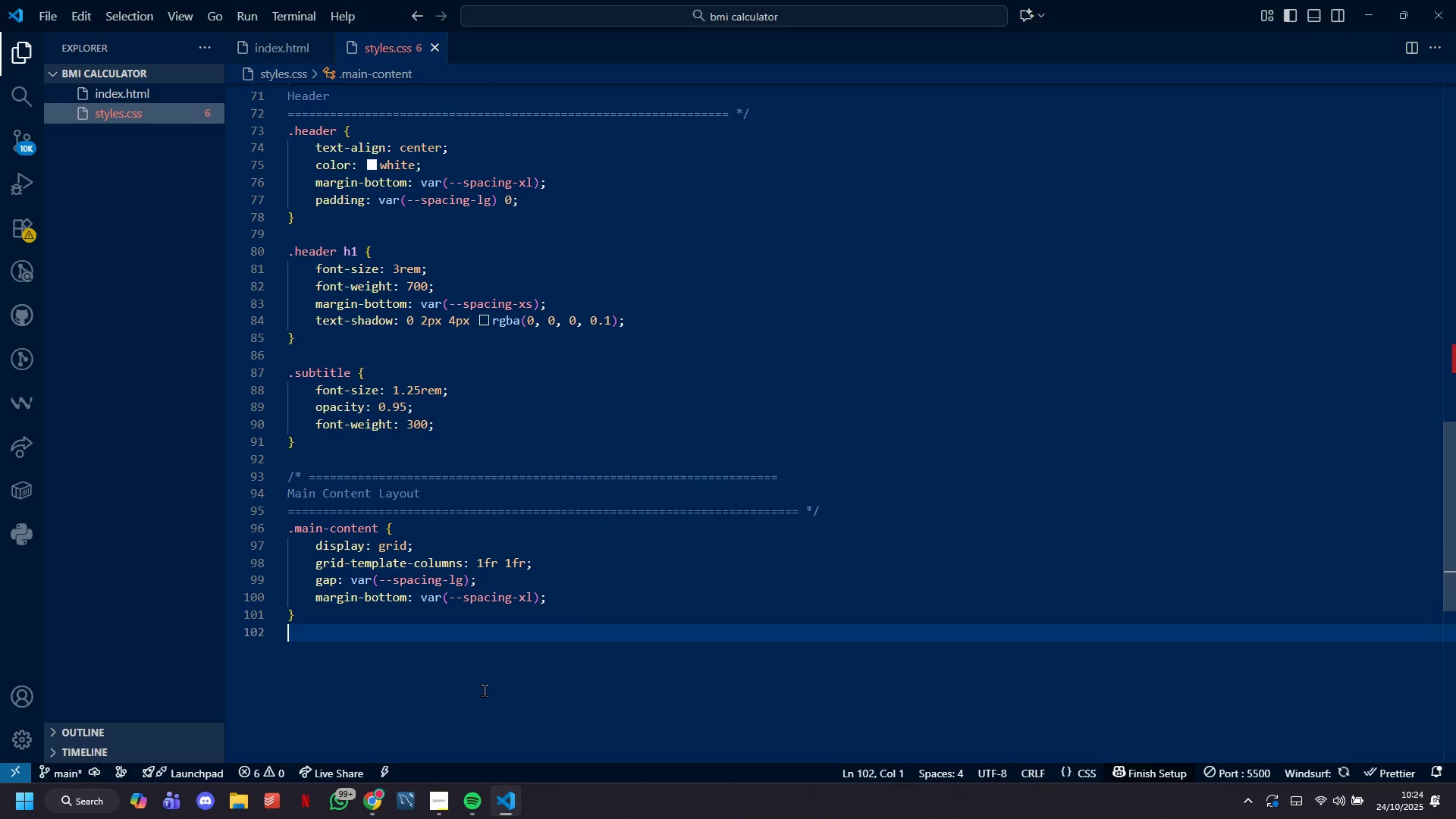 
key(Enter)
 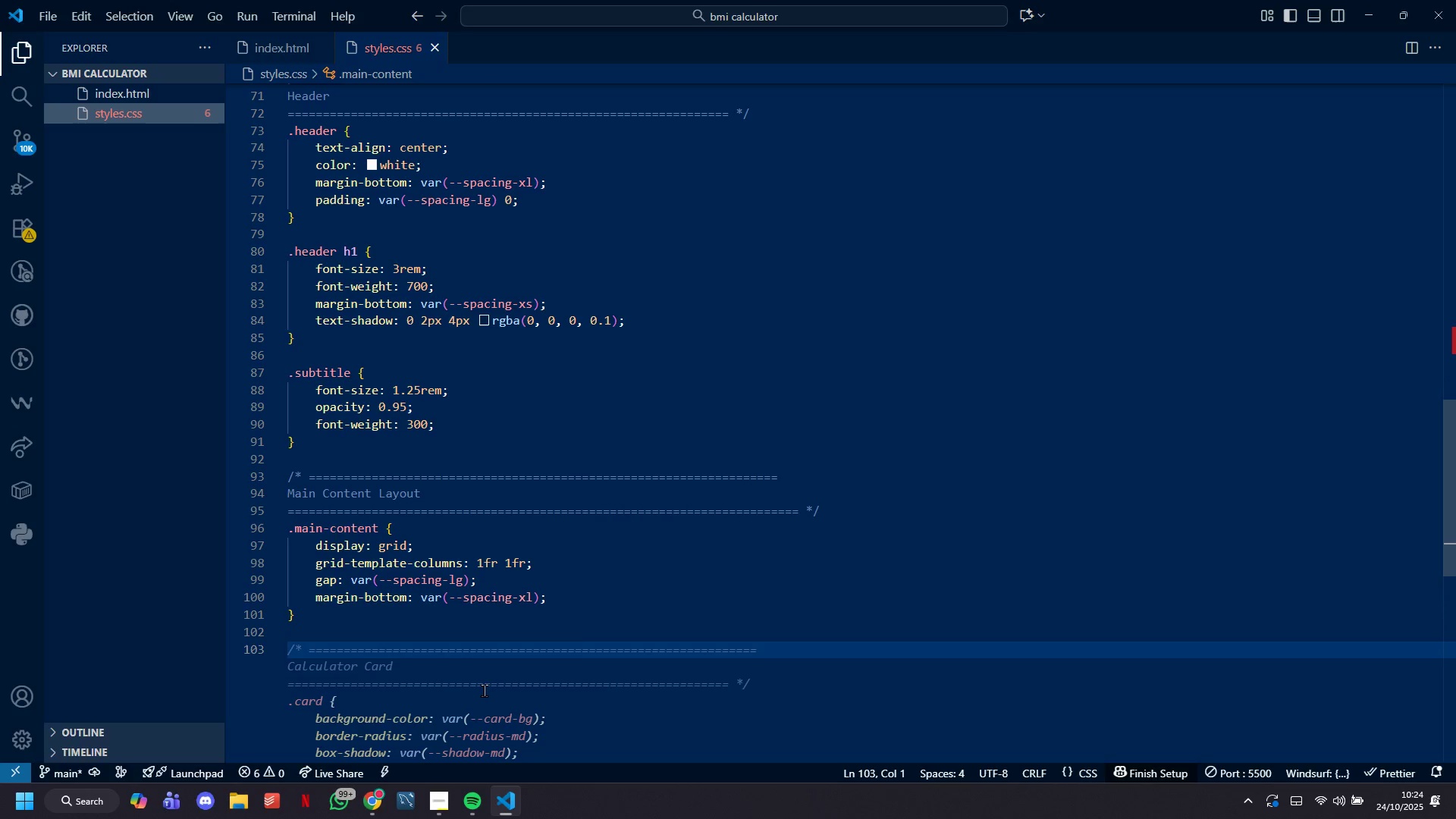 
key(Shift+8)
 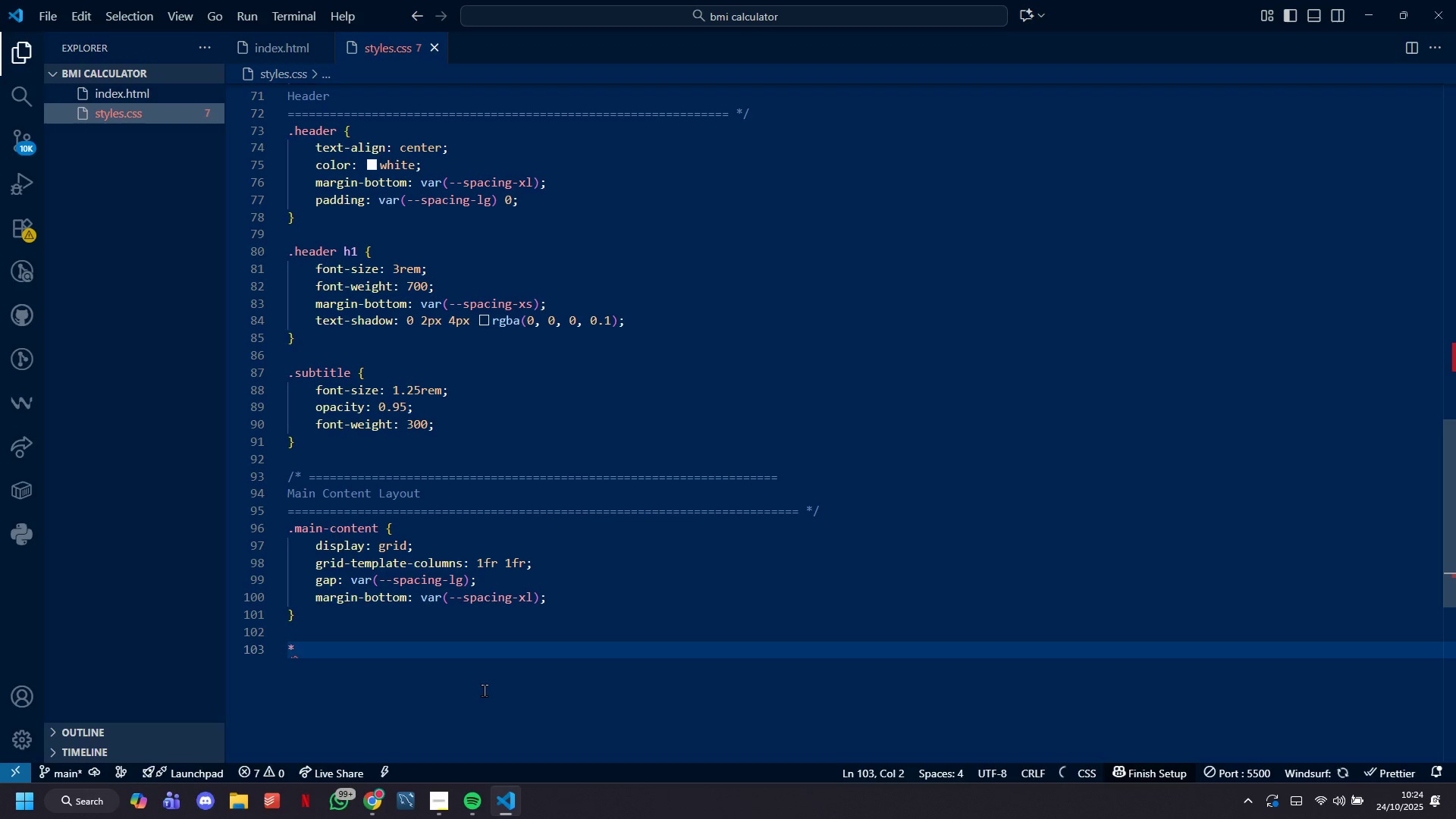 
key(Backspace)
 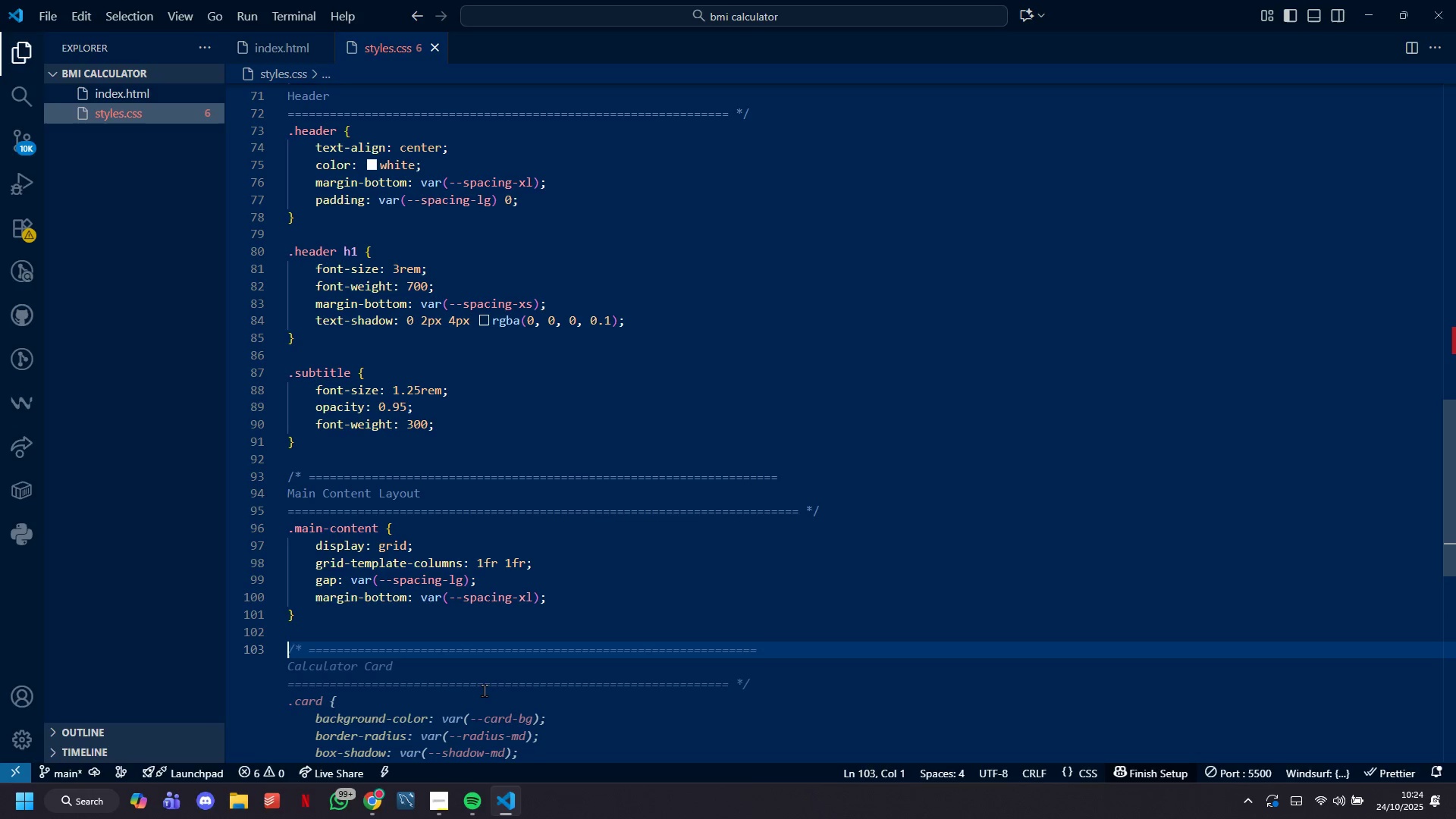 
key(Slash)
 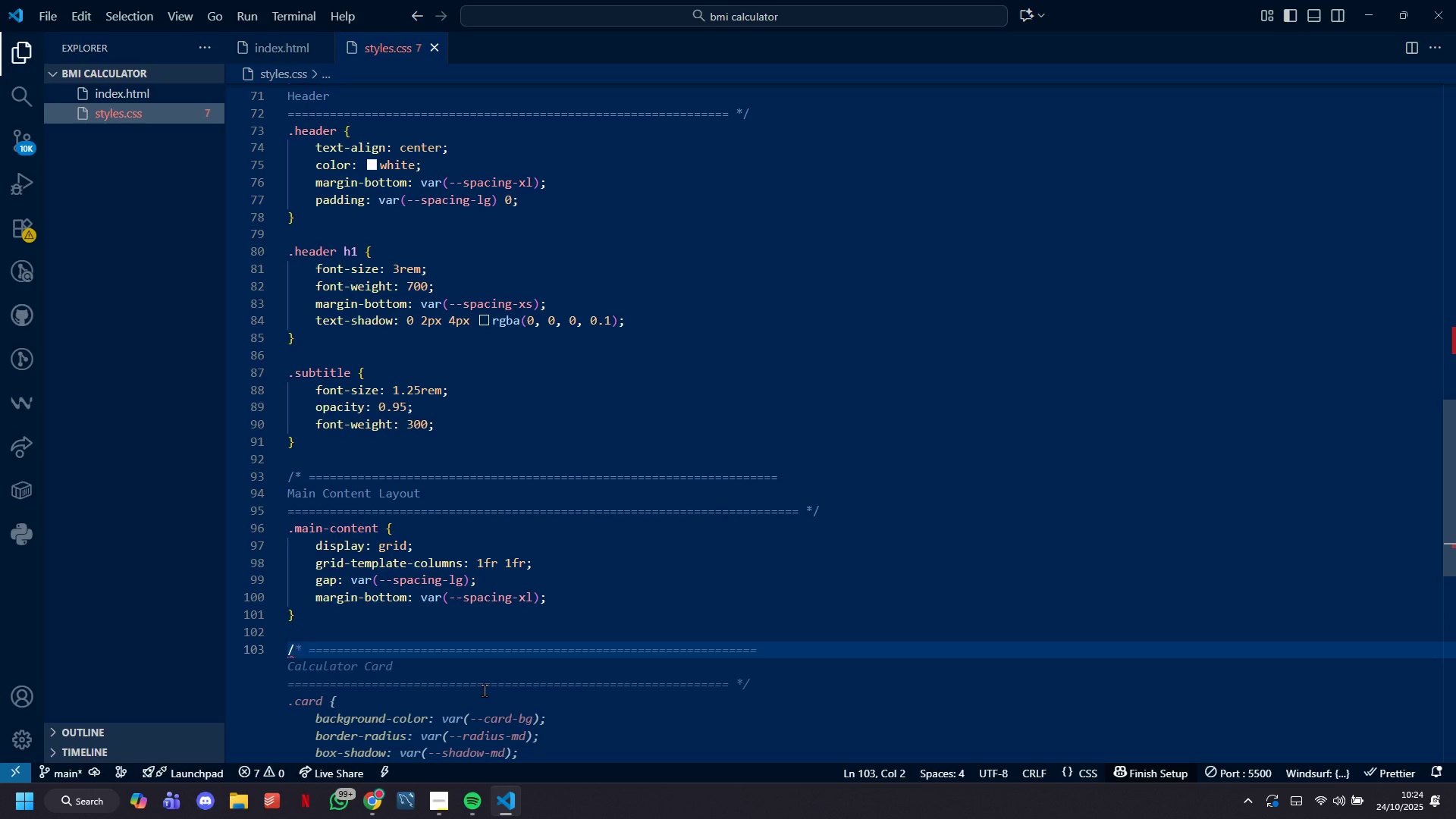 
key(Shift+8)
 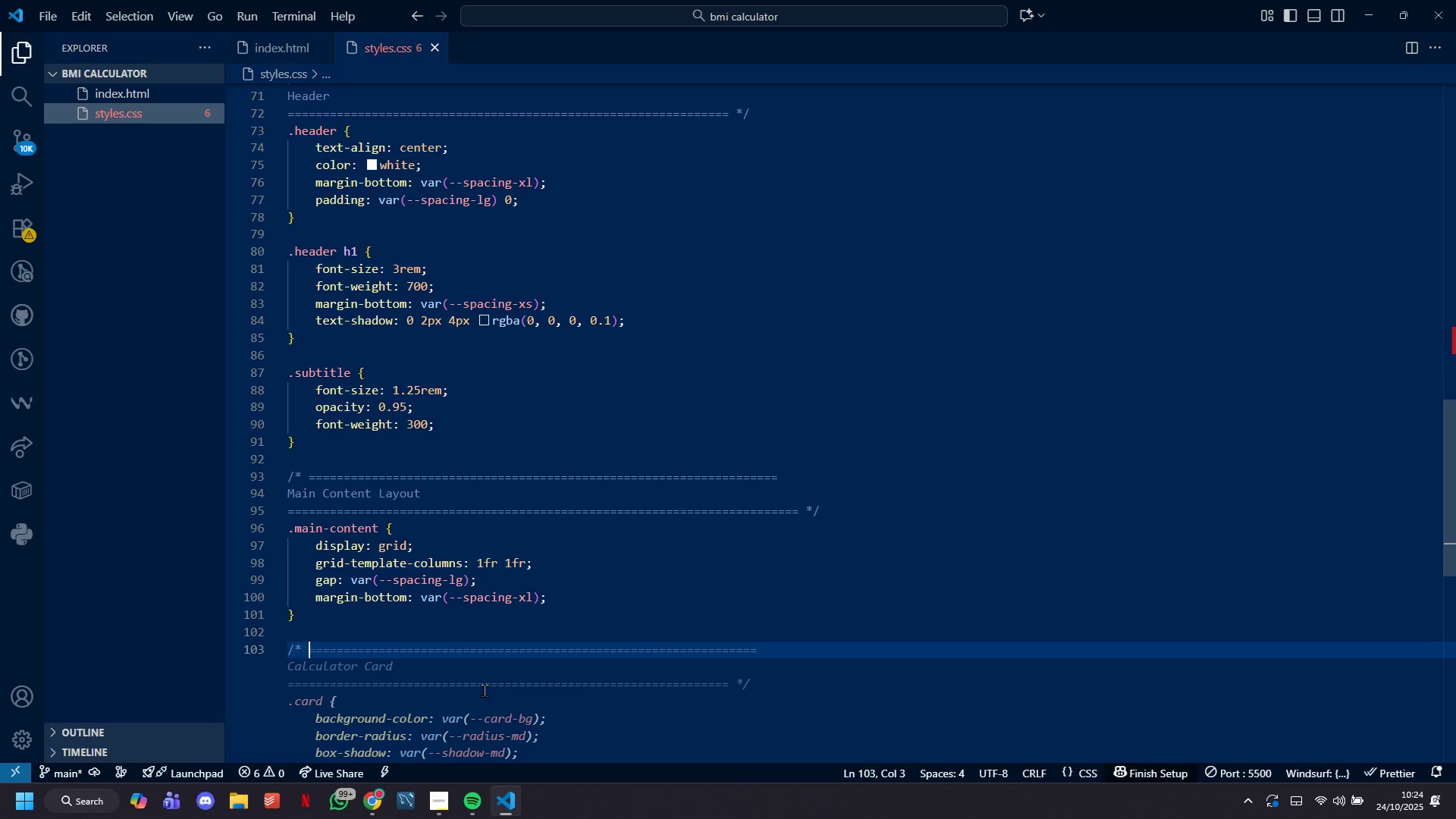 
key(Shift+Space)
 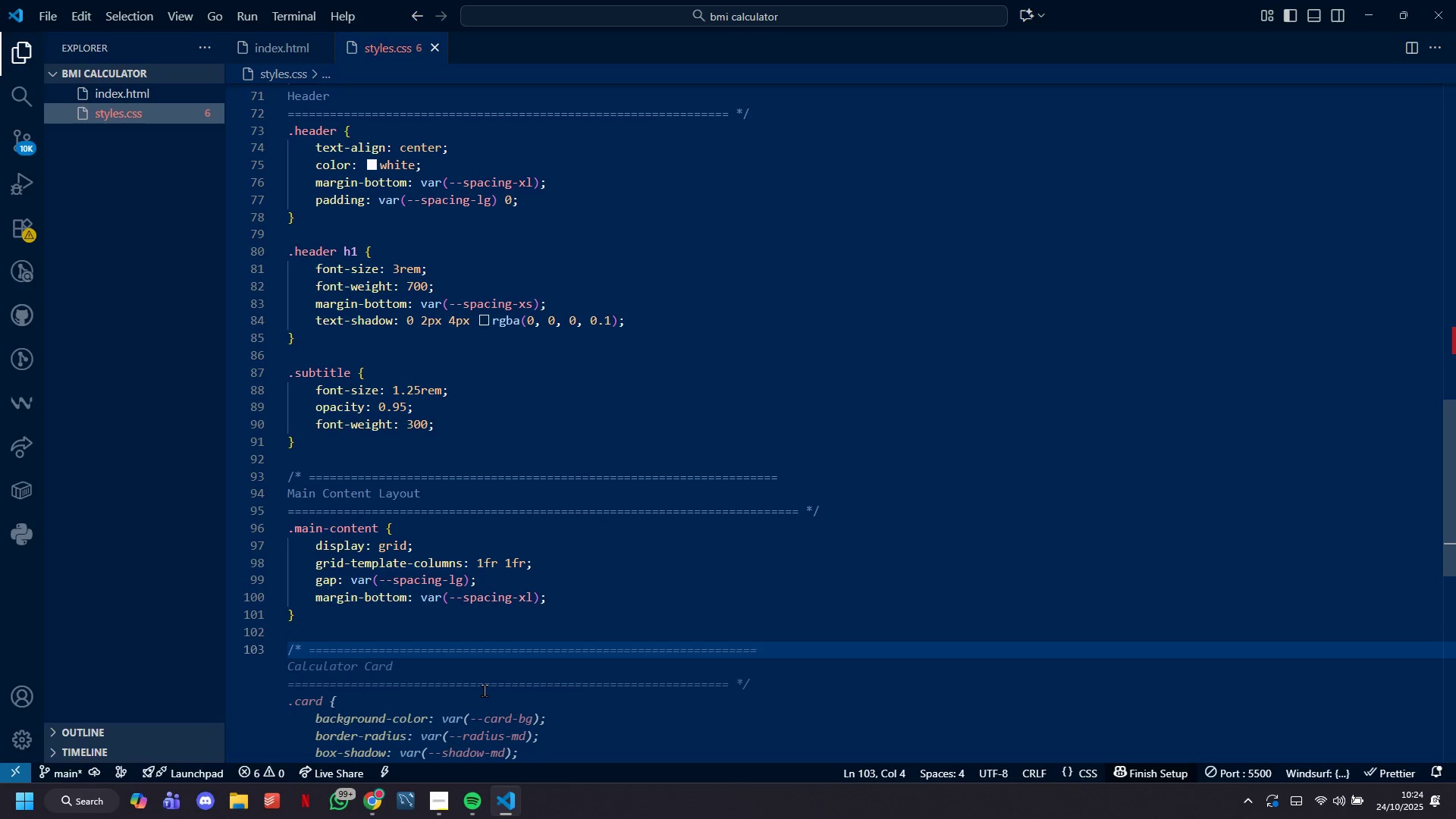 
hold_key(key=Equal, duration=1.52)
 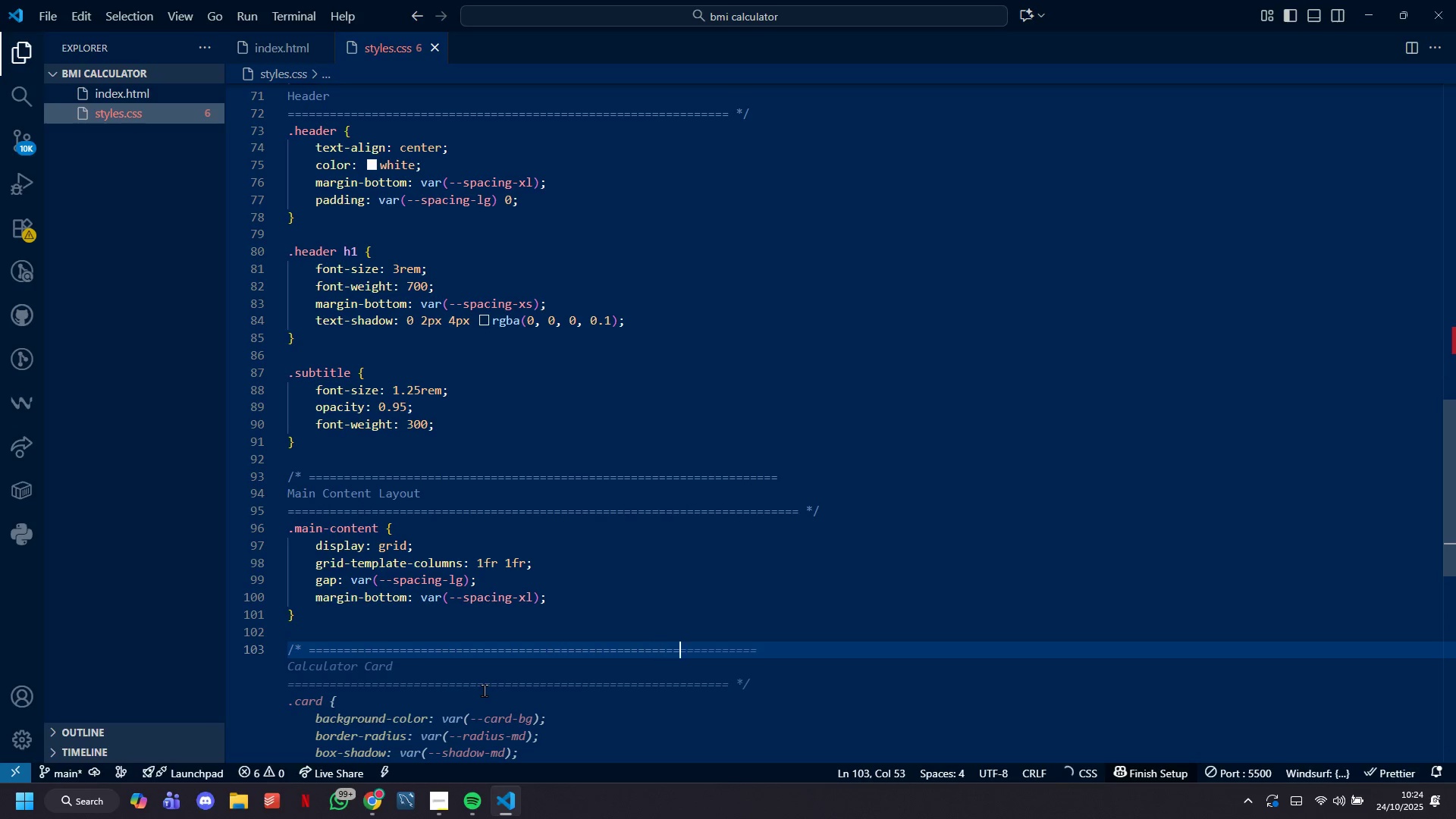 
hold_key(key=Equal, duration=0.59)
 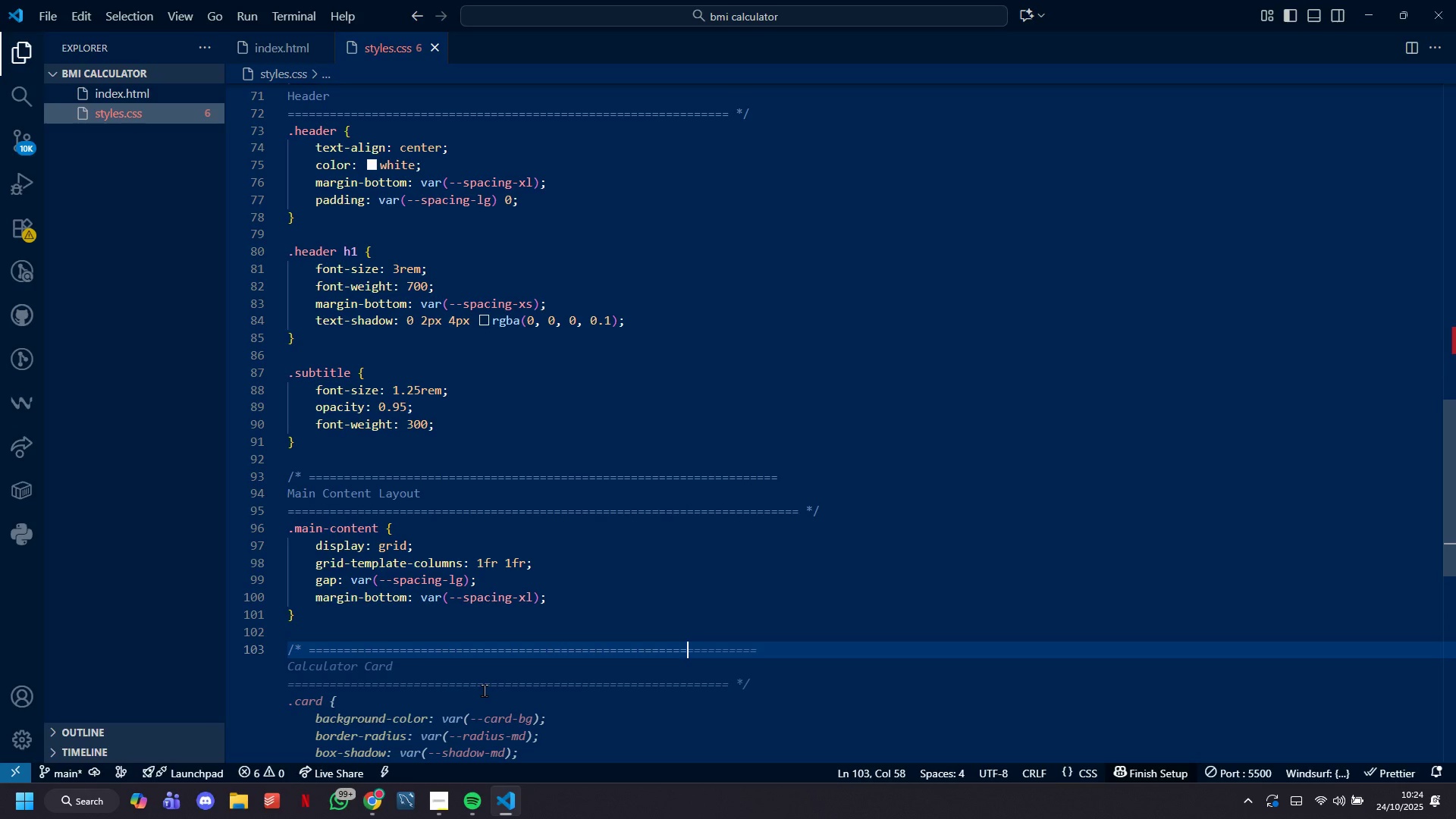 
key(Equal)
 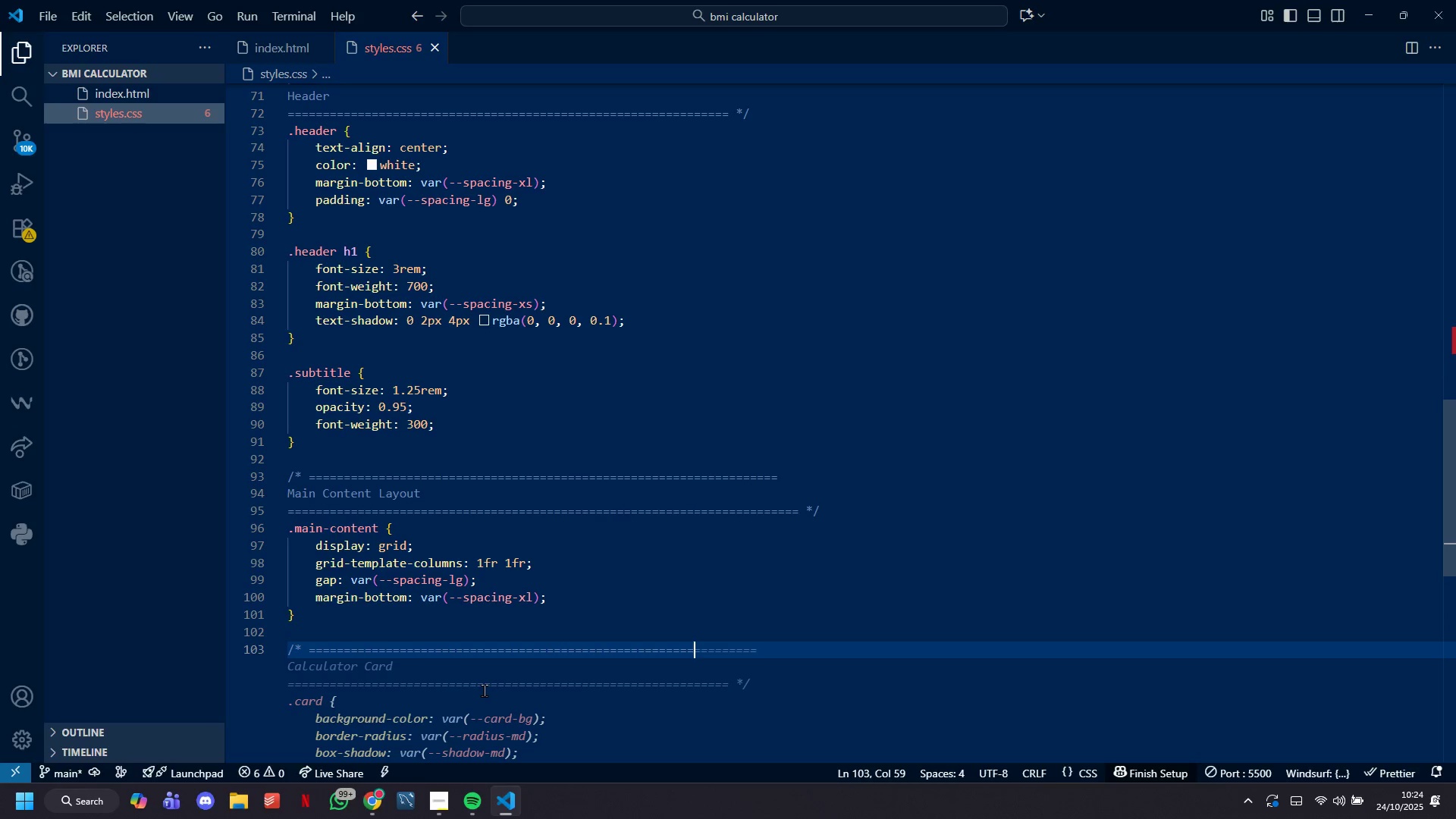 
key(Equal)
 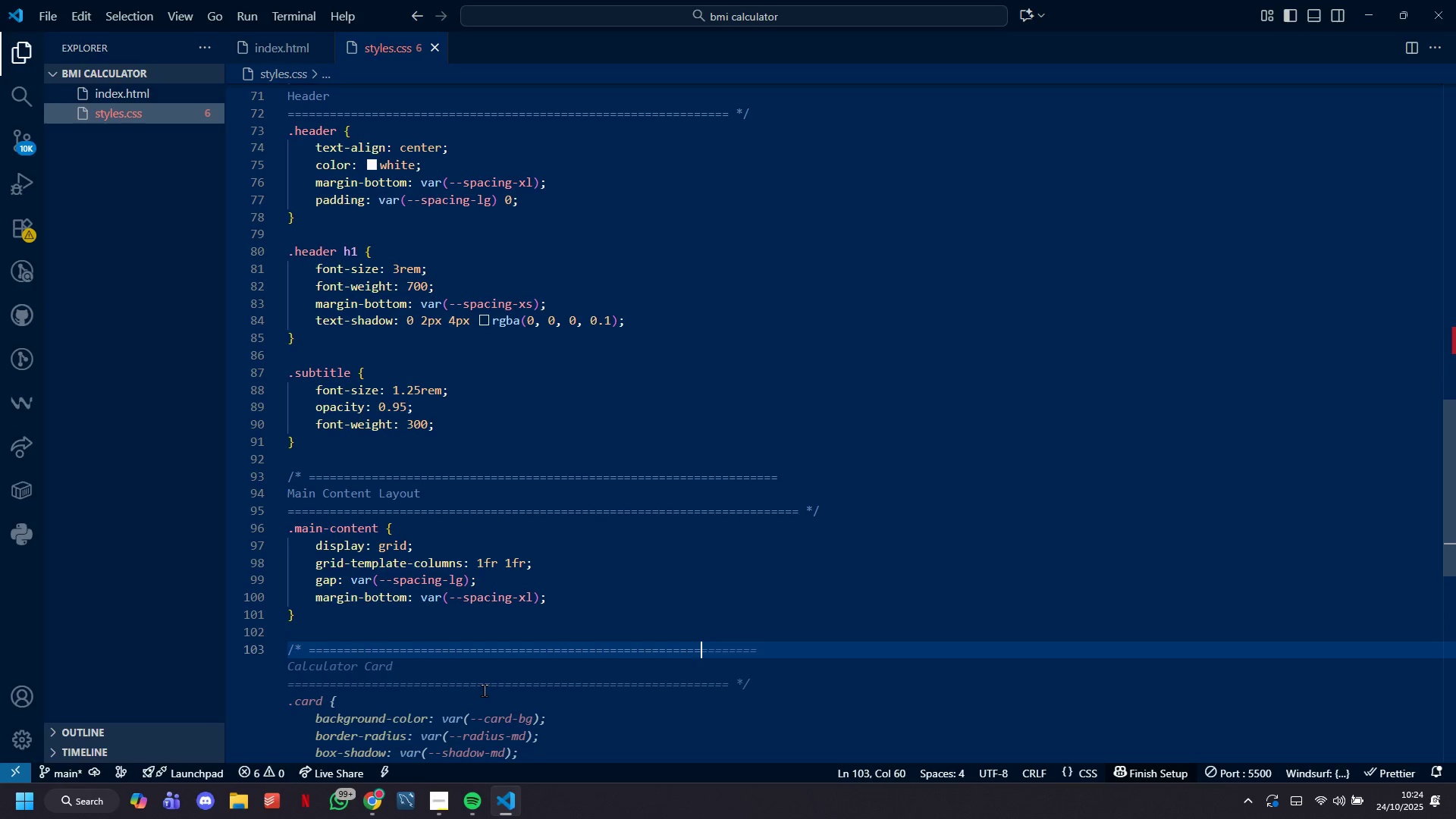 
key(Equal)
 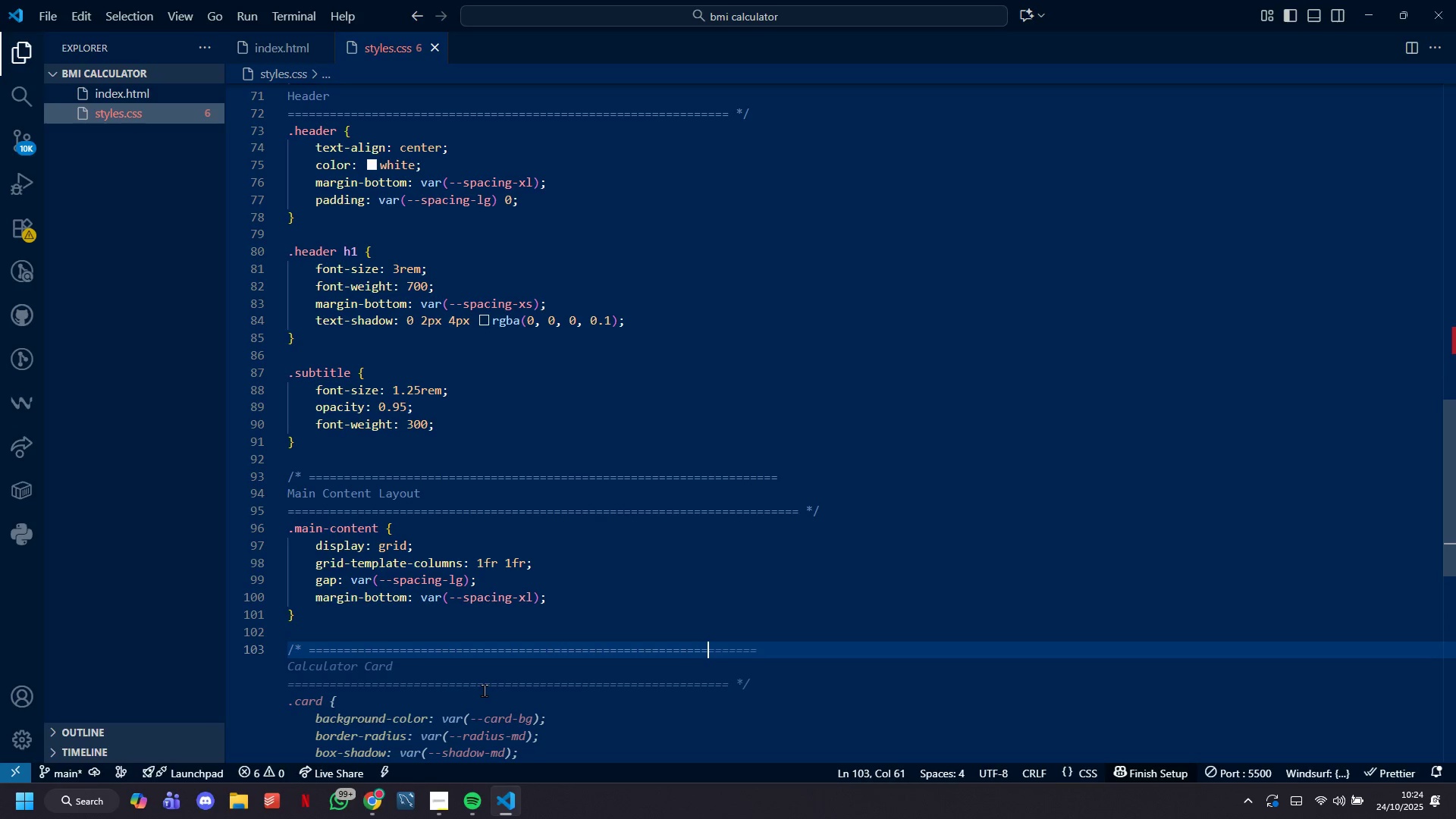 
key(Equal)
 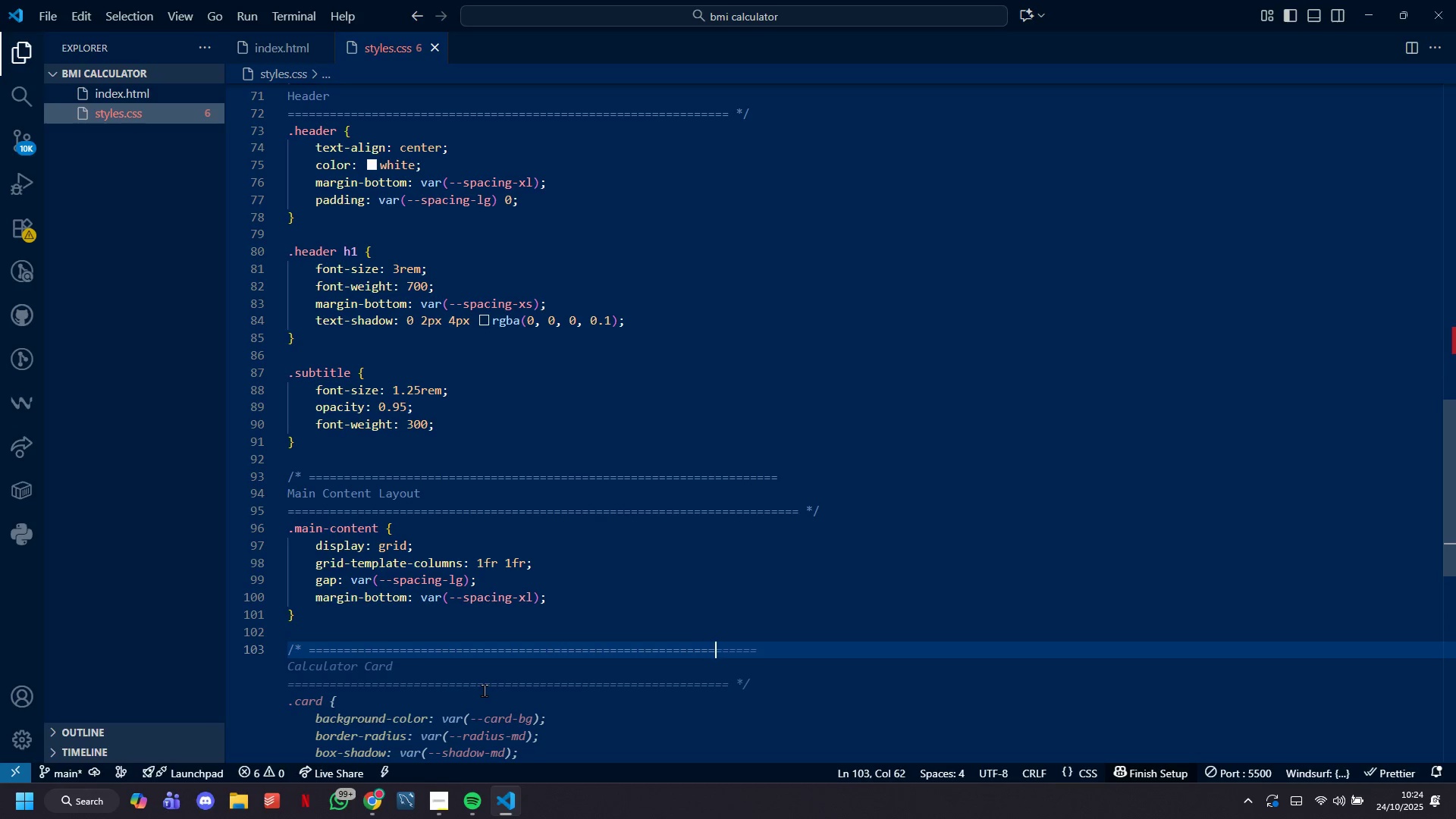 
key(Equal)
 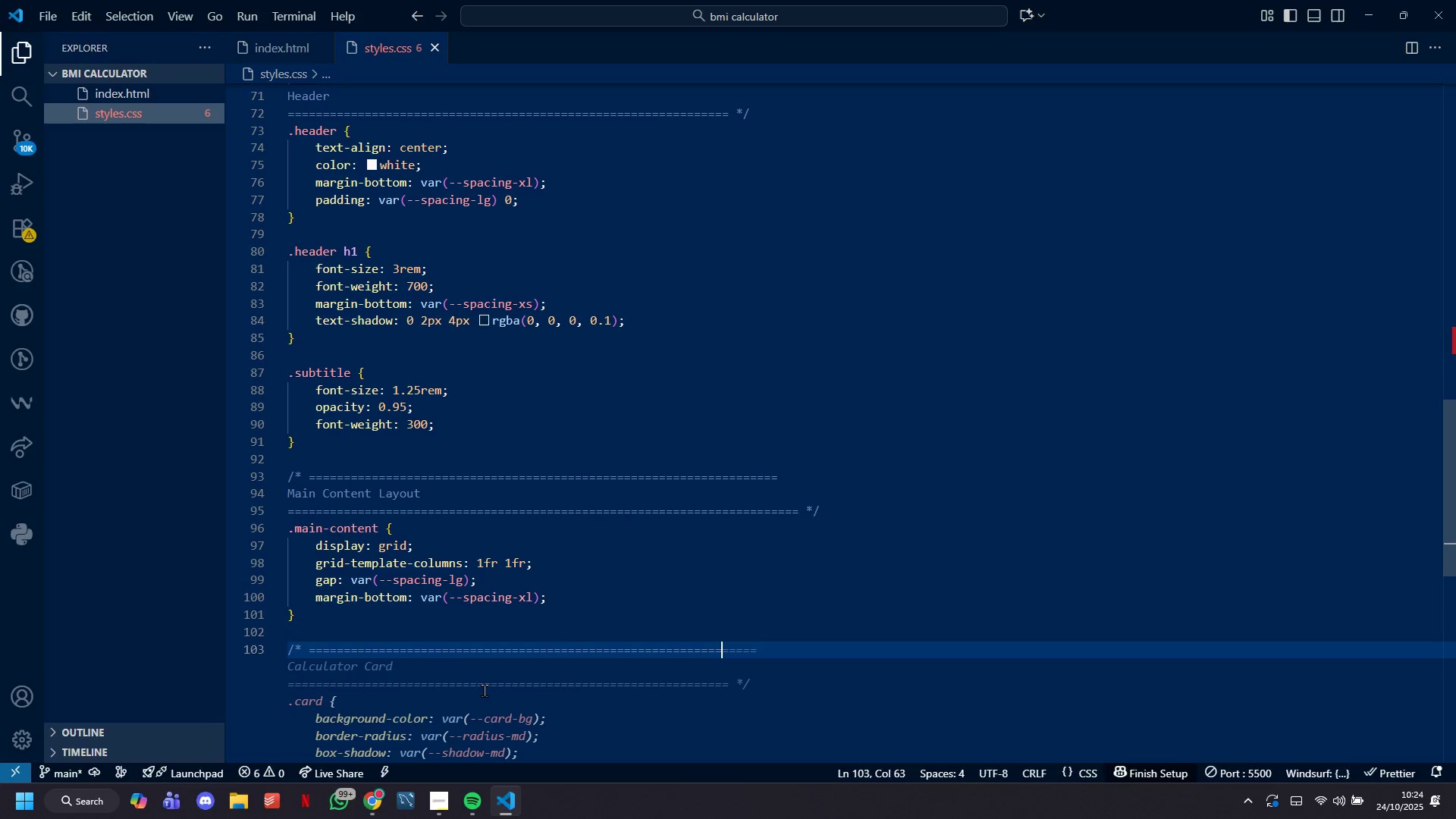 
key(Equal)
 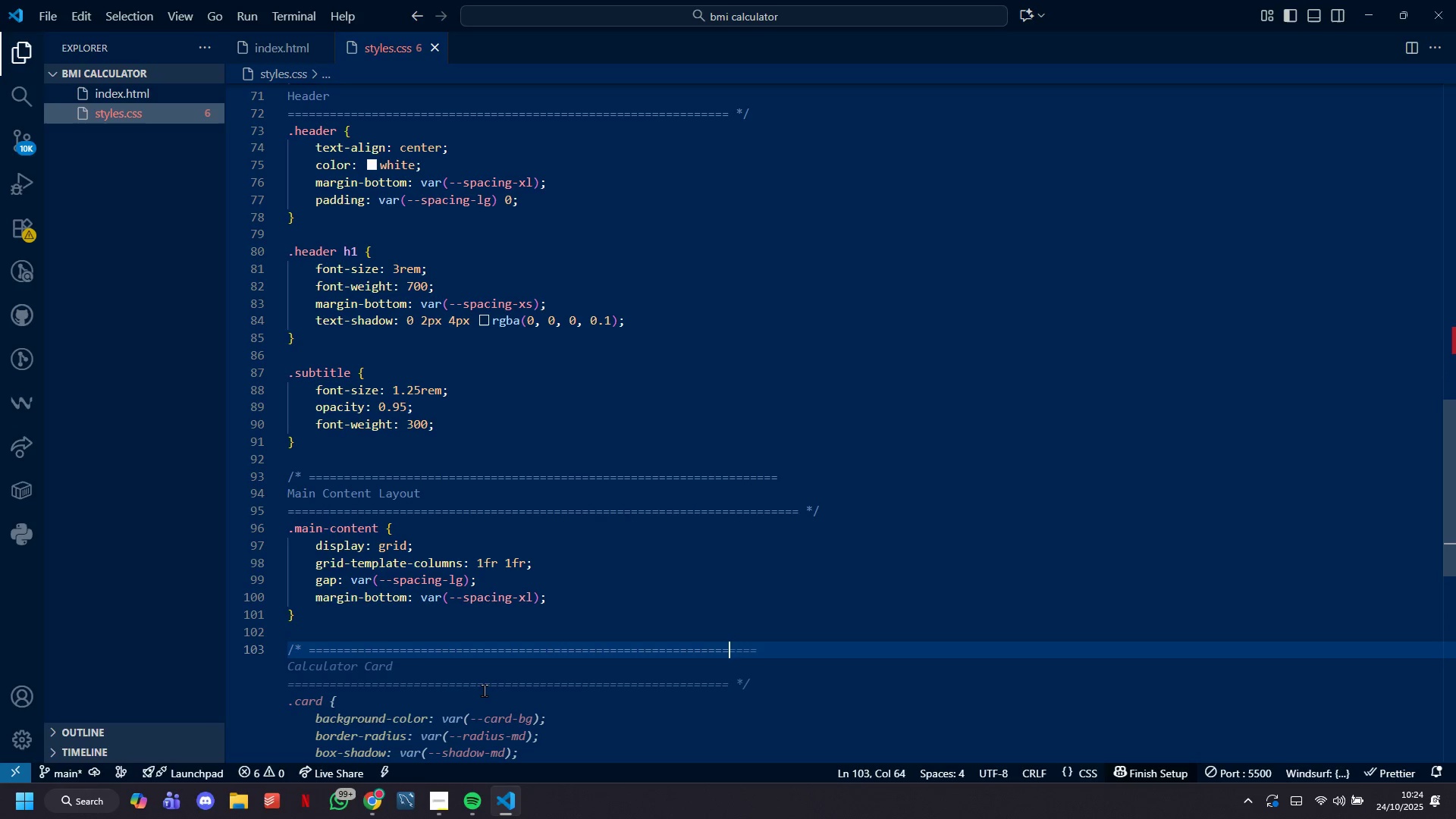 
key(Equal)
 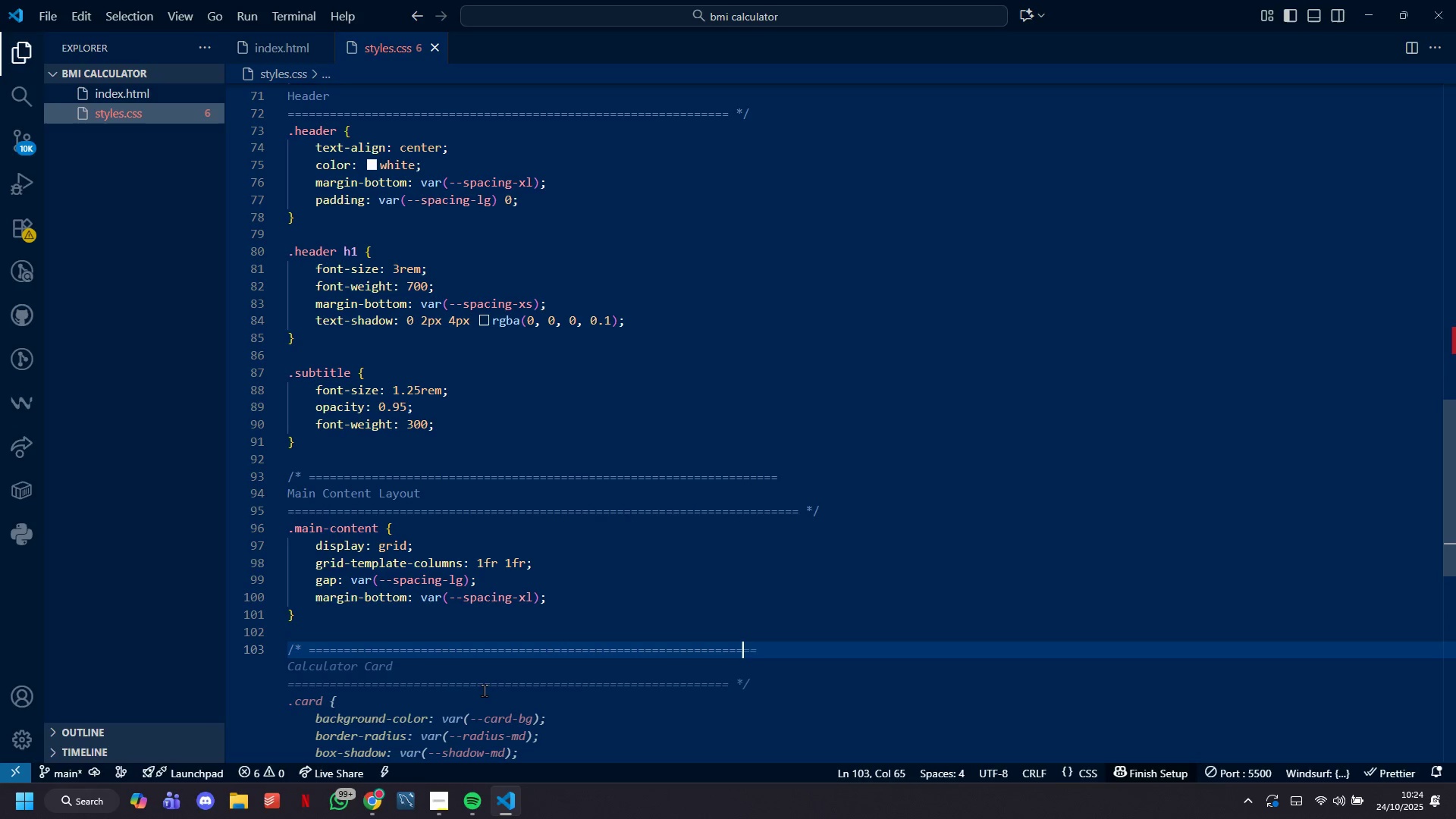 
key(Equal)
 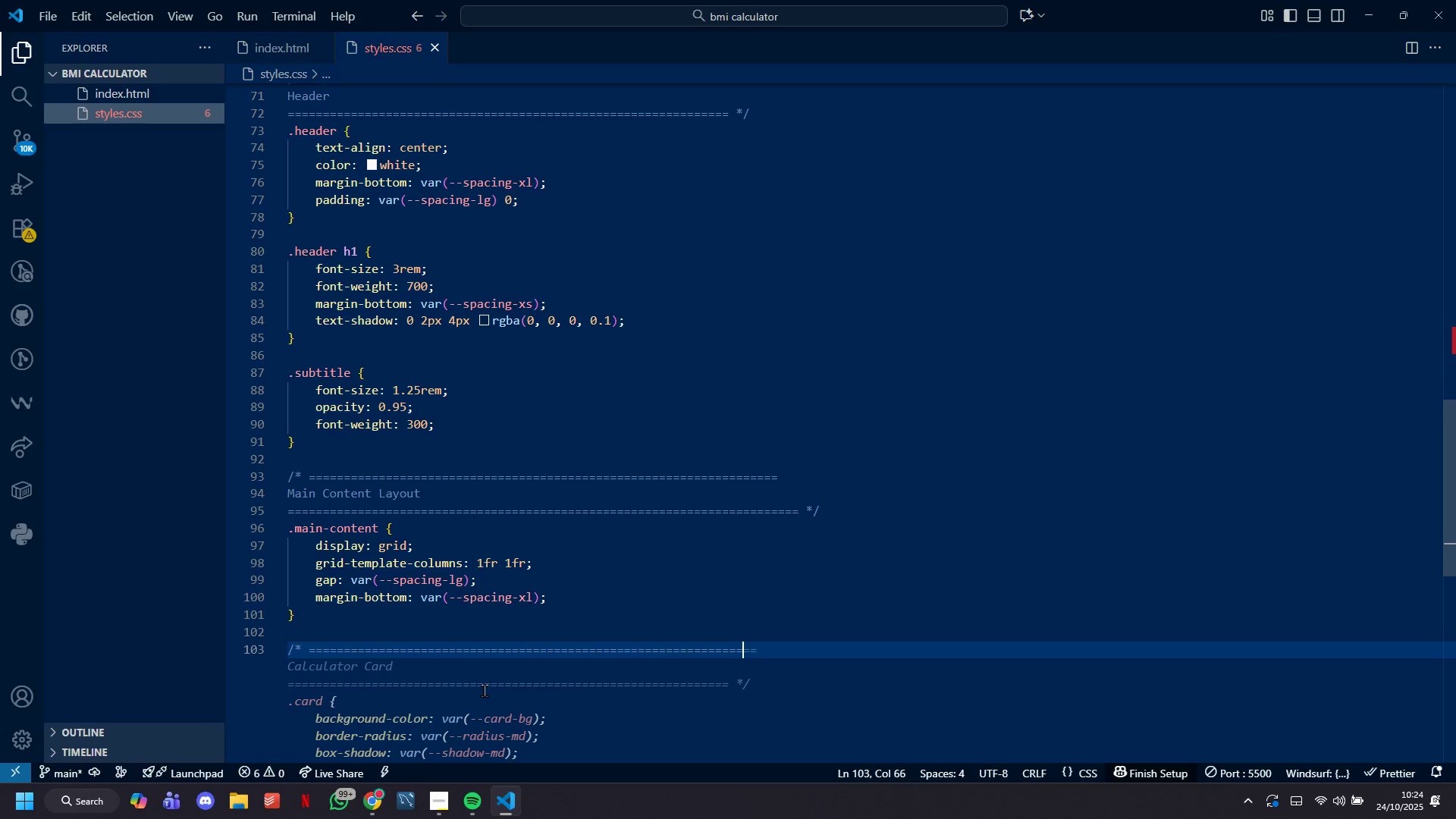 
key(Equal)
 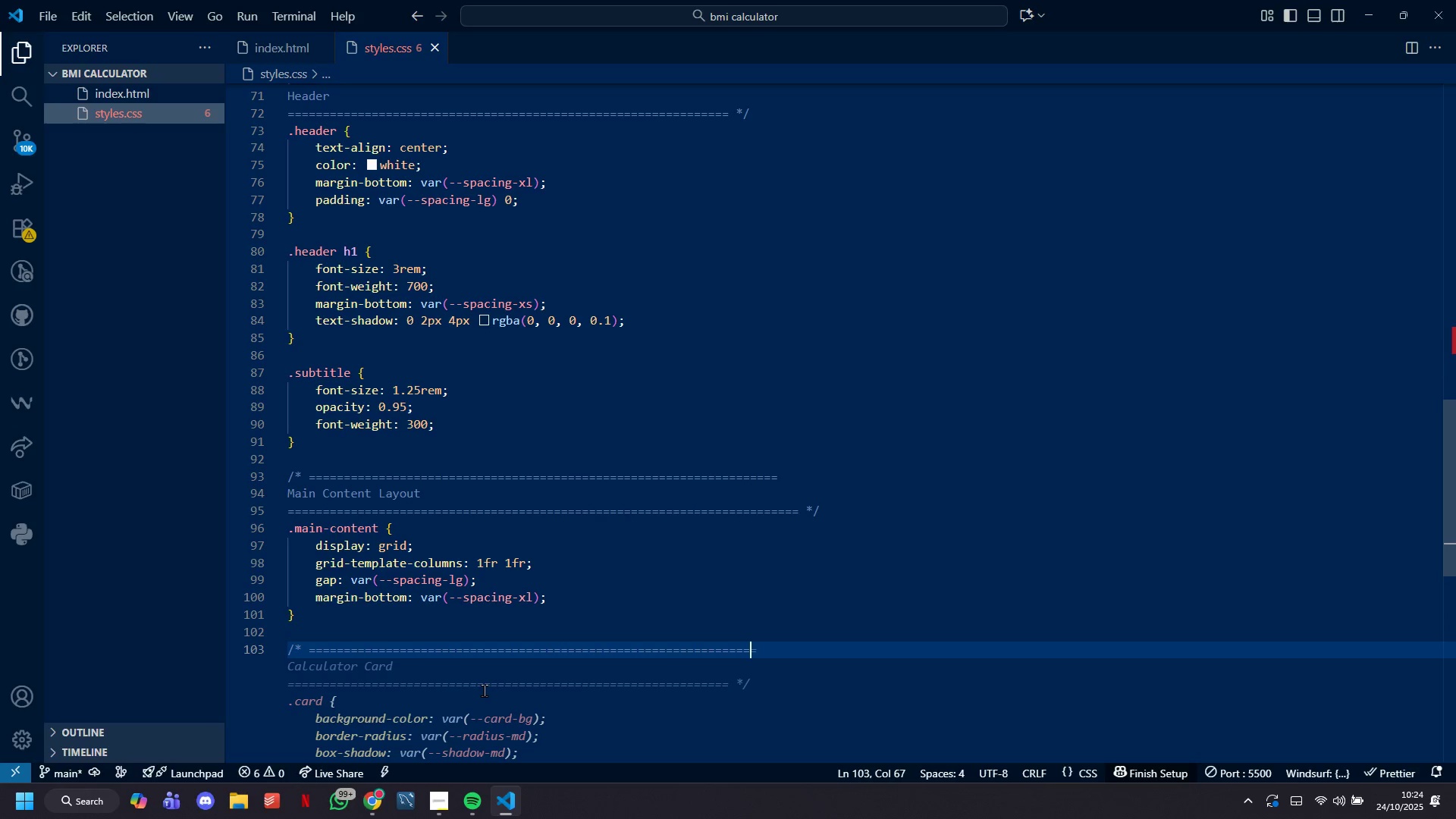 
key(Equal)
 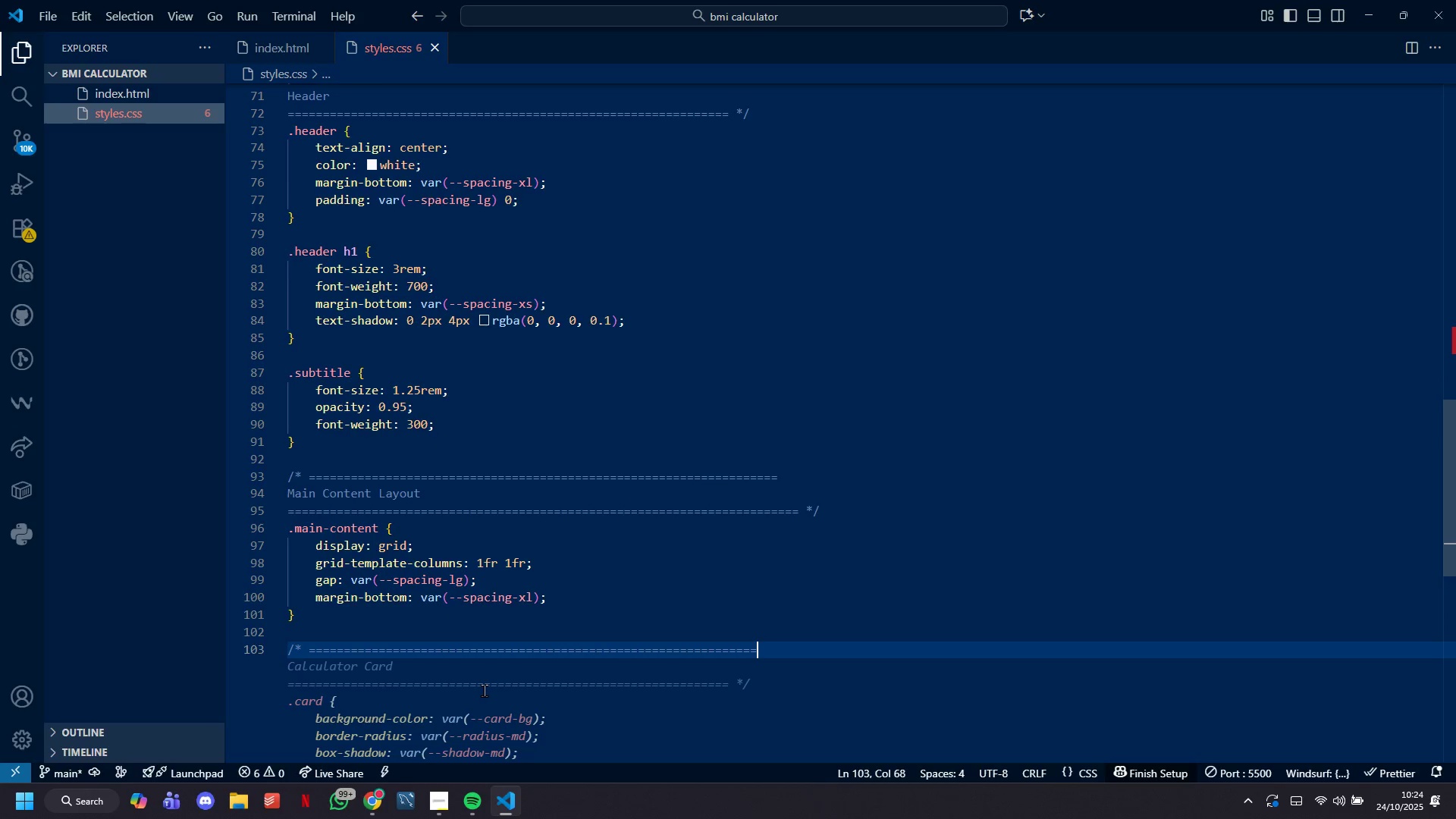 
key(Enter)
 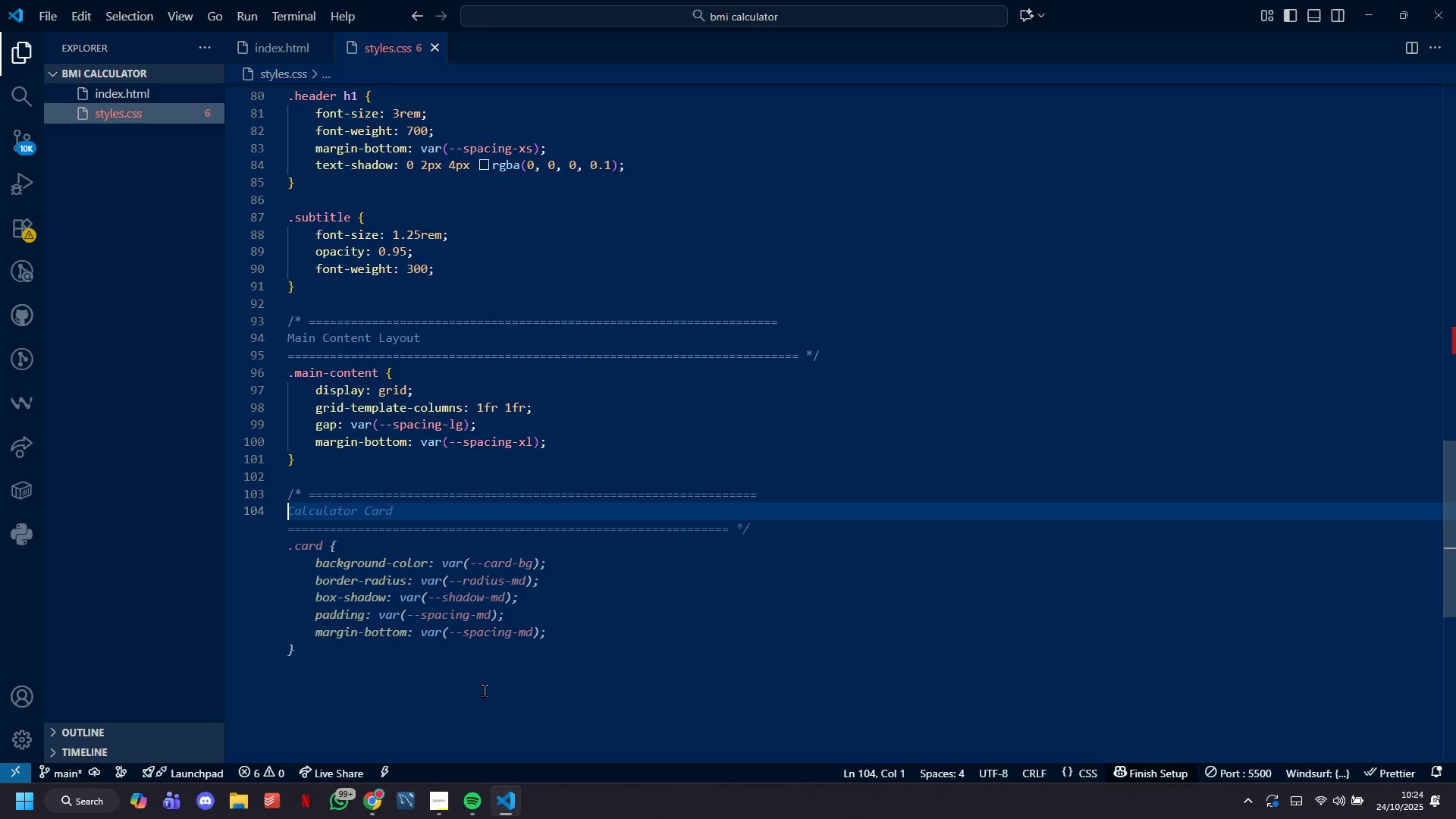 
type(Cards)
 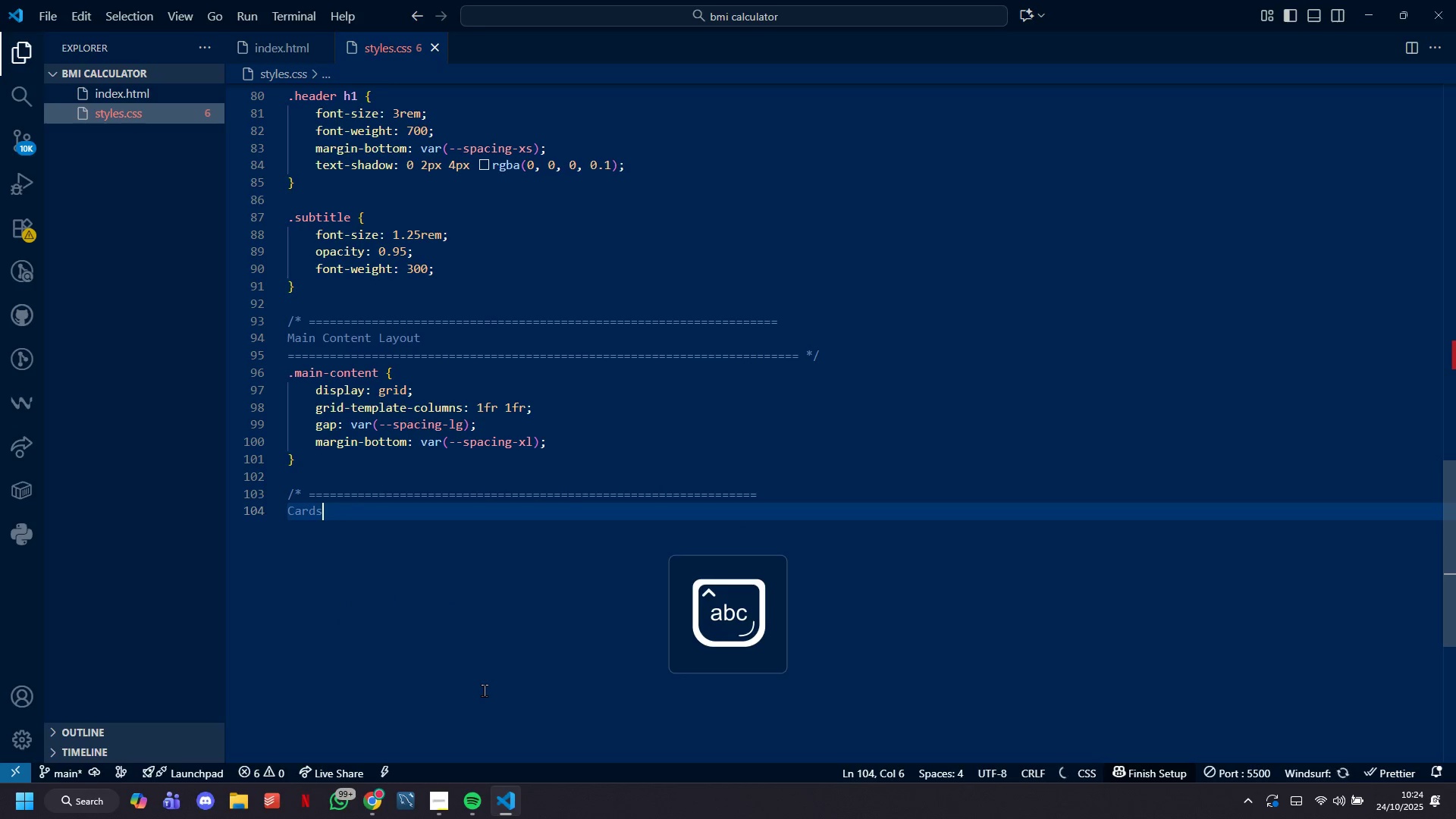 
key(Enter)
 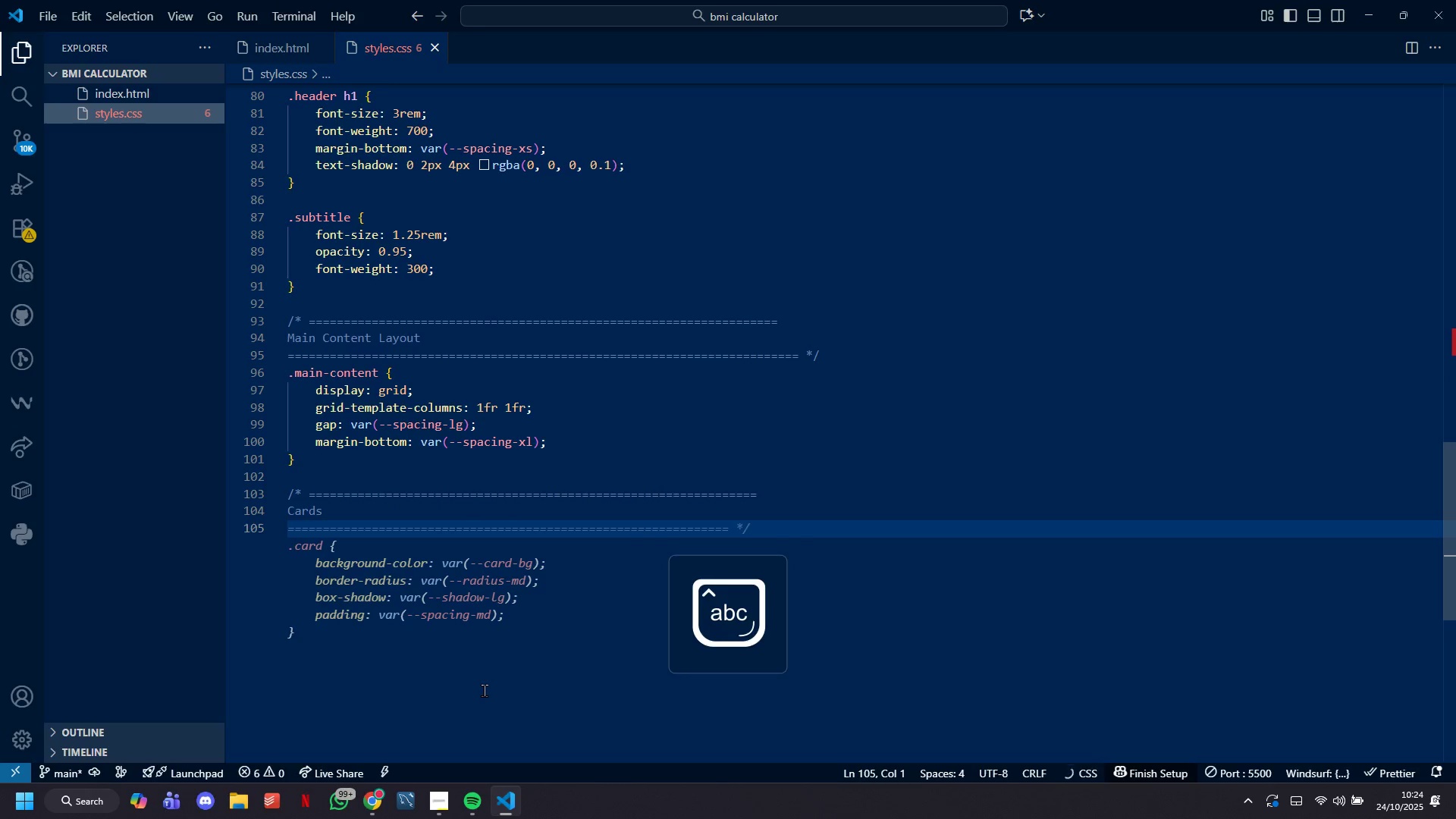 
key(Tab)
 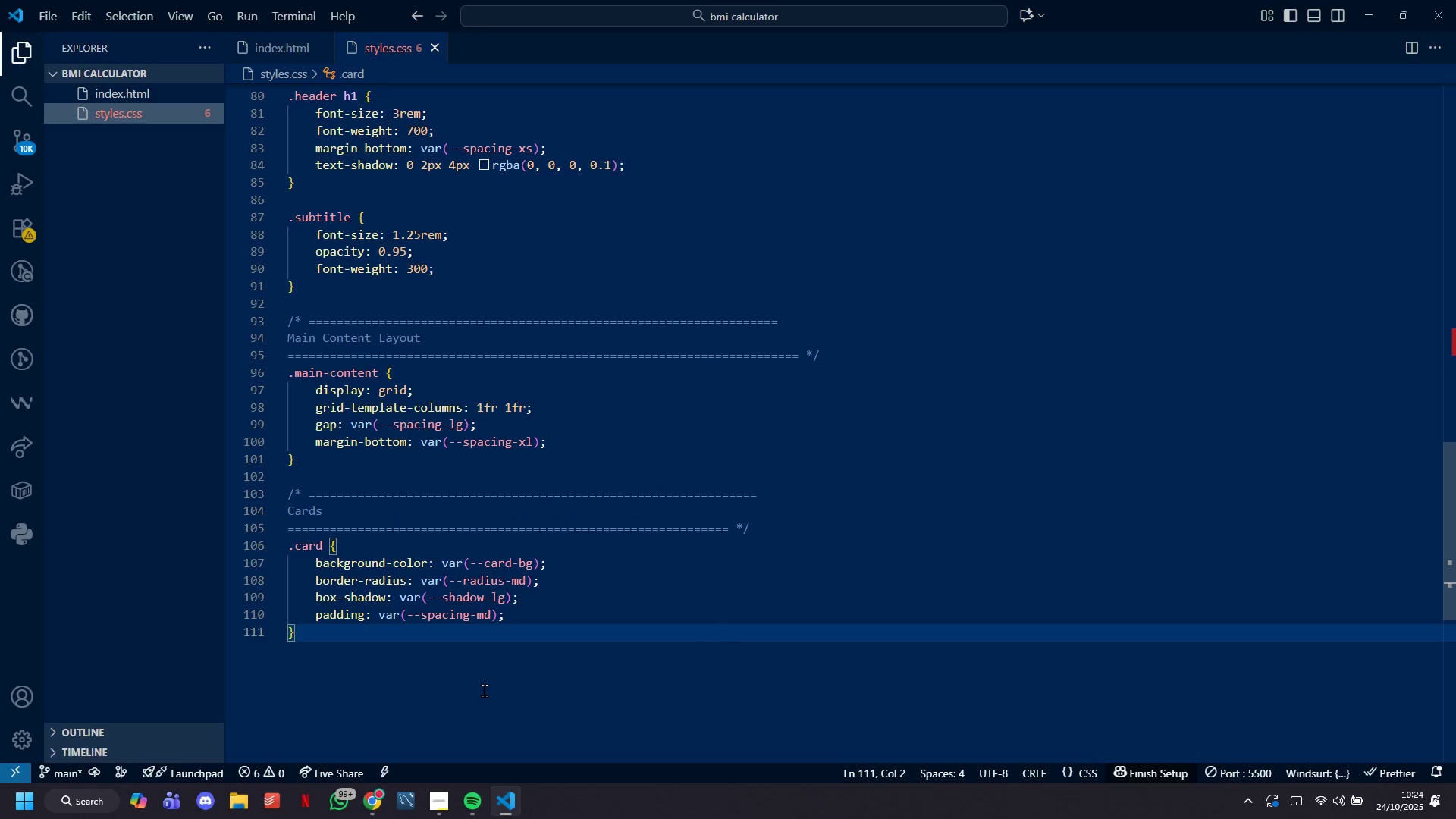 
key(ArrowUp)
 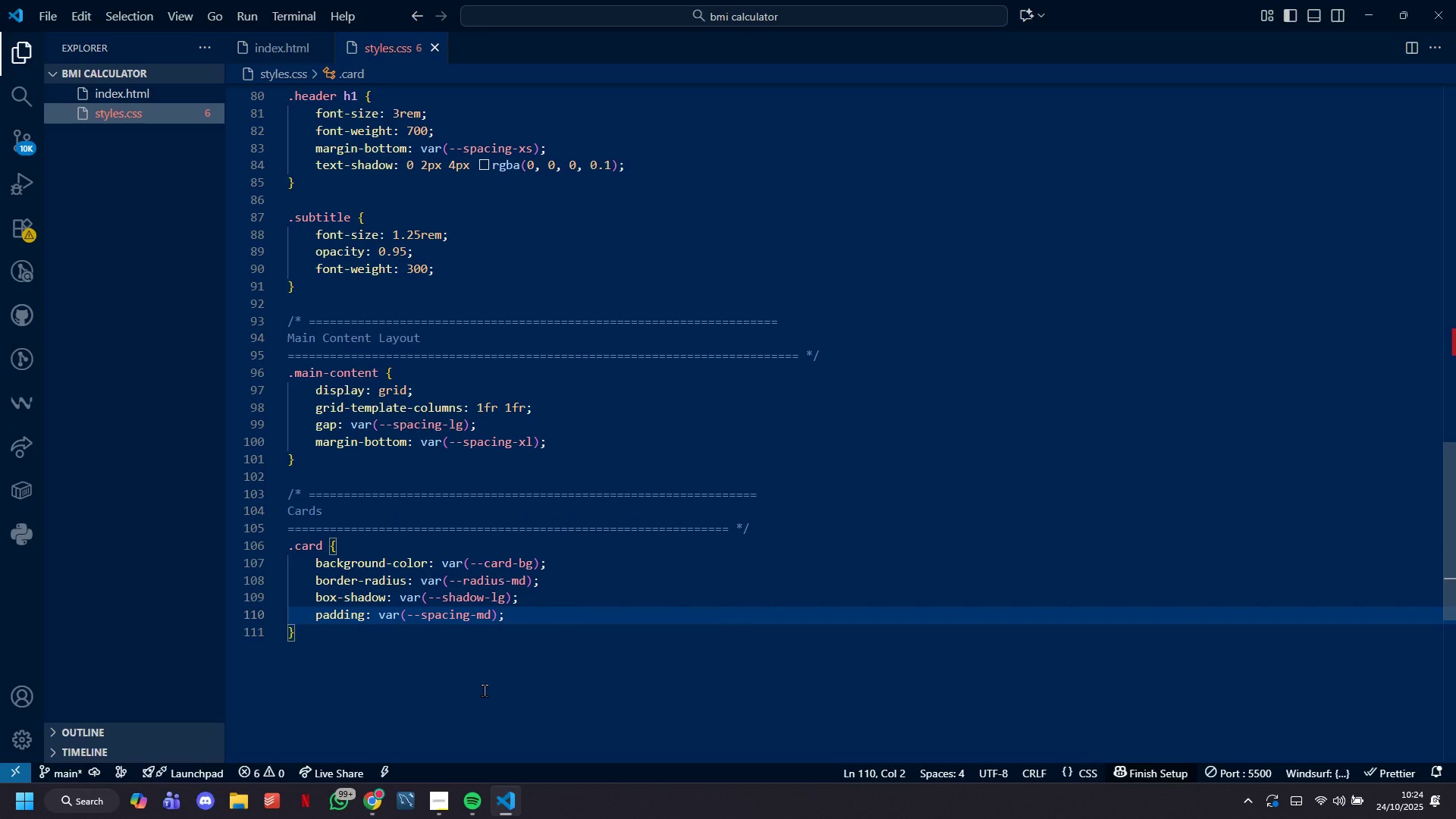 
key(ArrowDown)
 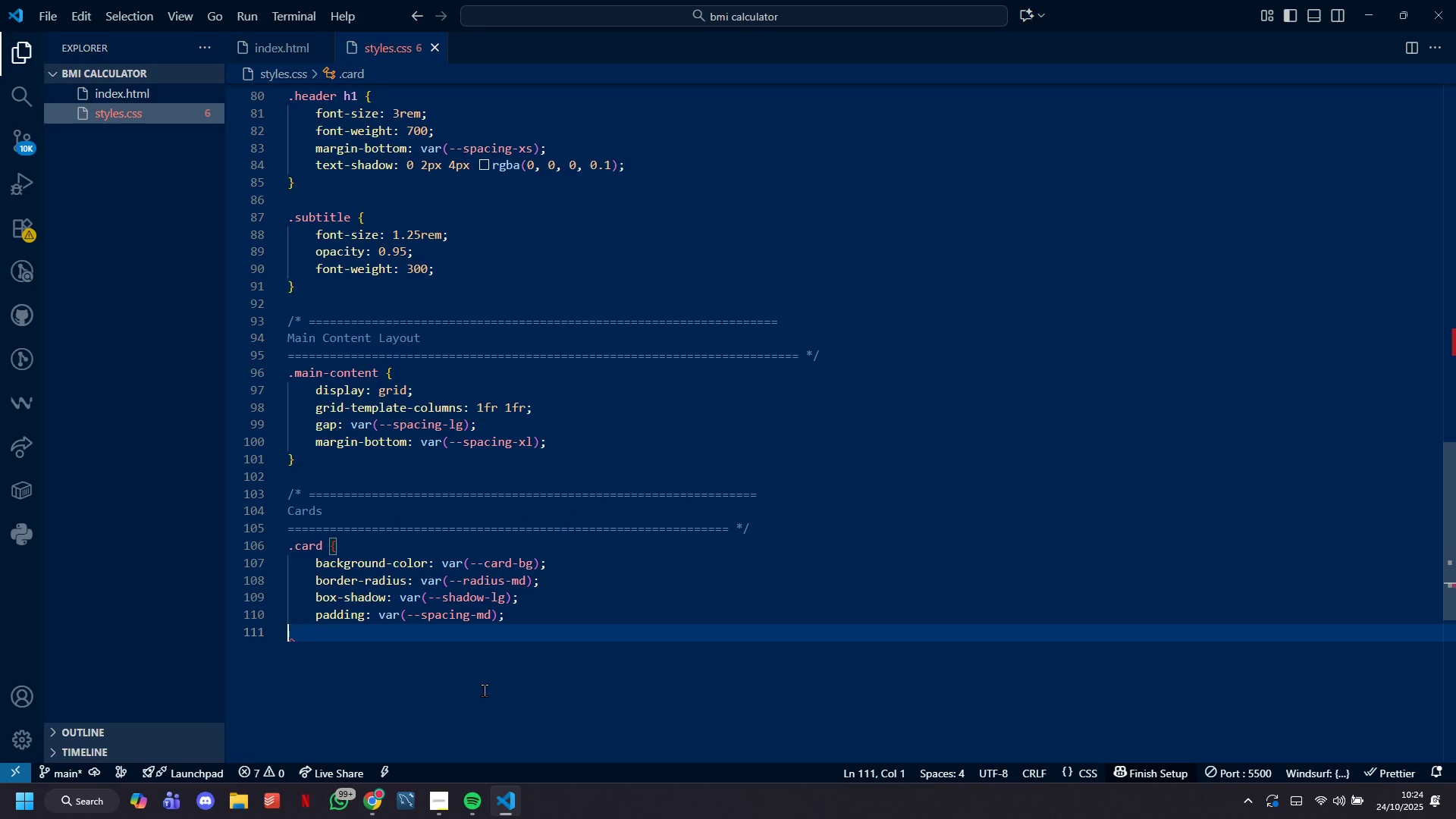 
hold_key(key=Backspace, duration=1.51)
 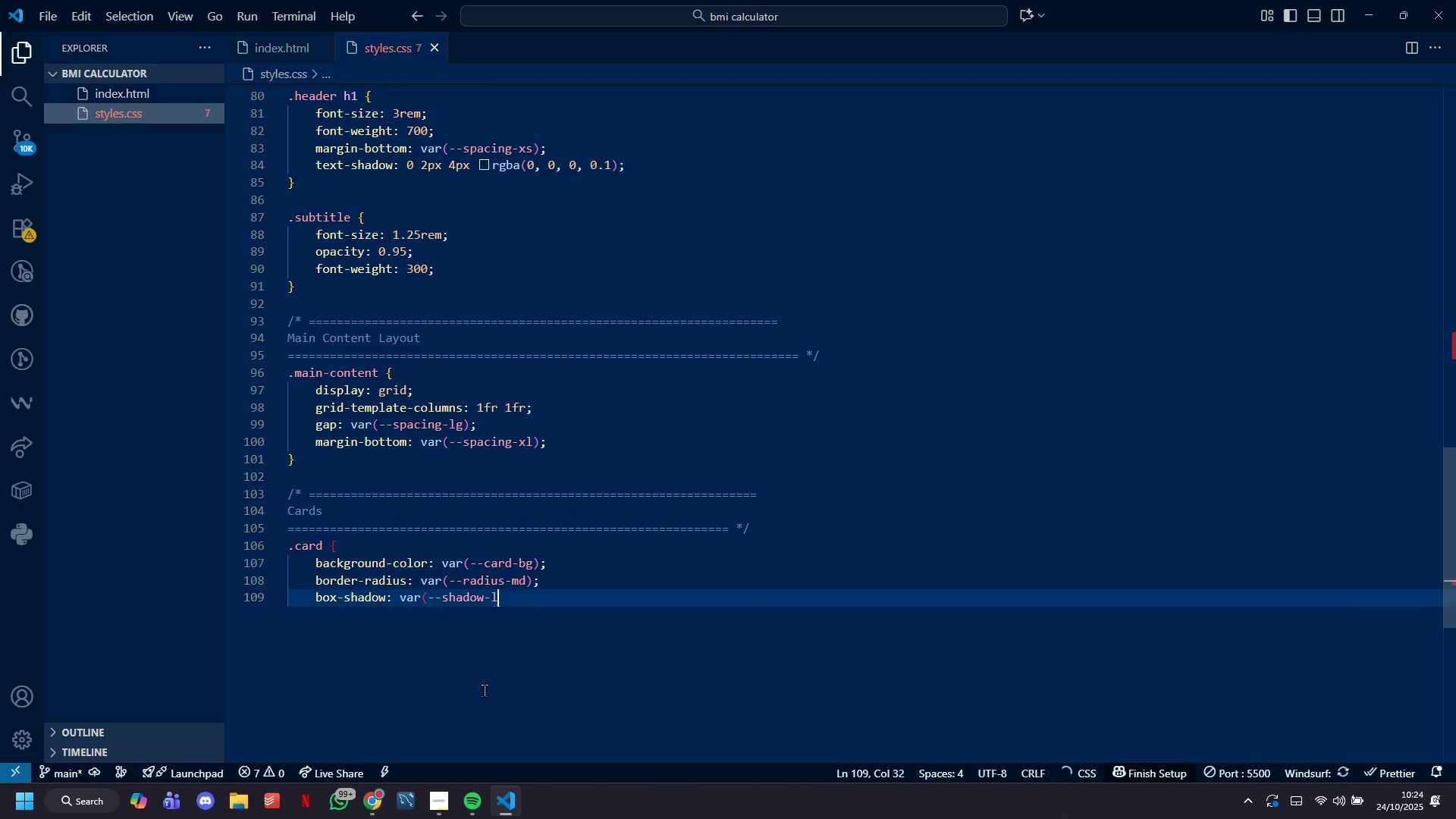 
hold_key(key=Backspace, duration=1.54)
 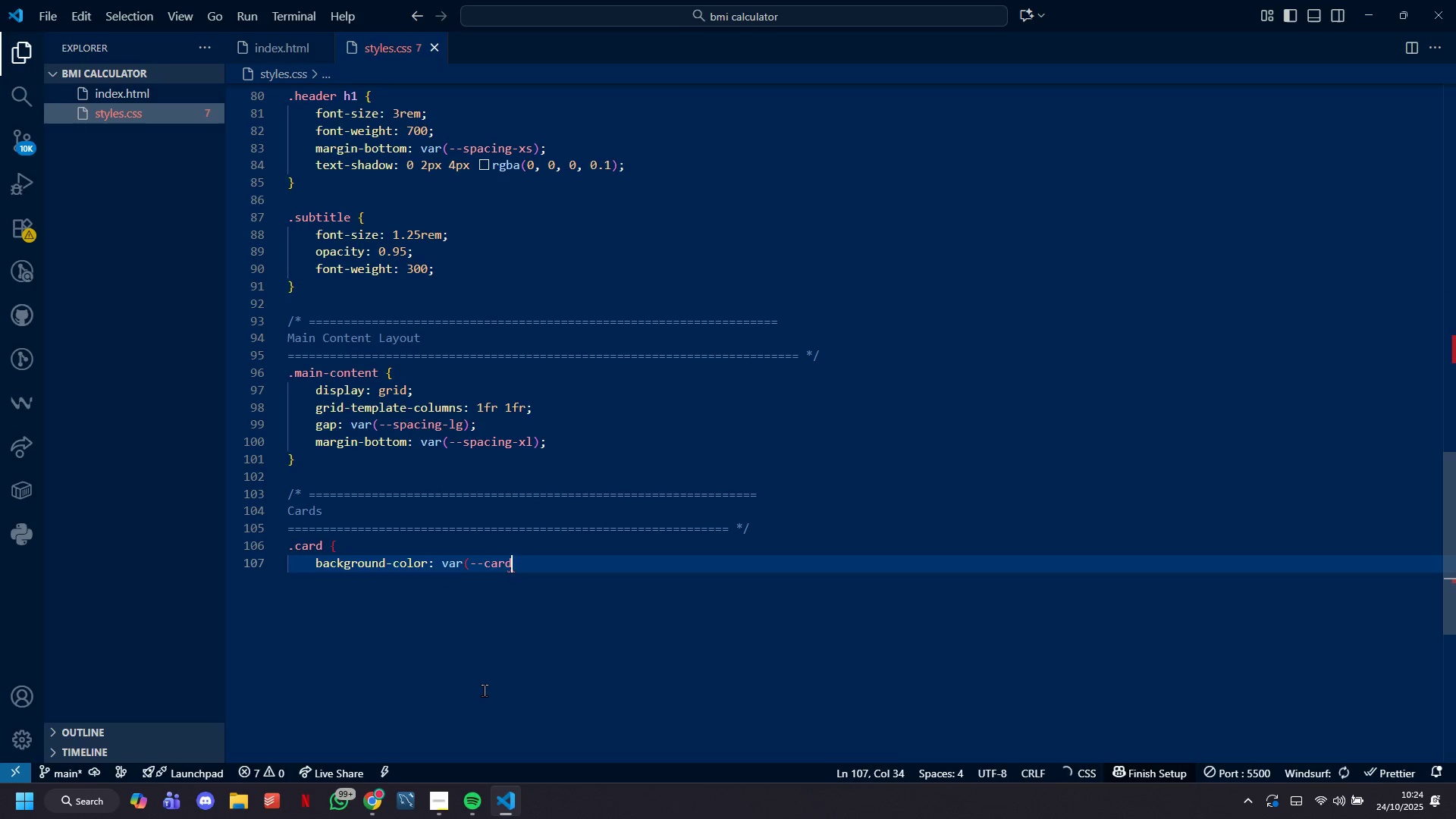 
hold_key(key=Backspace, duration=1.33)
 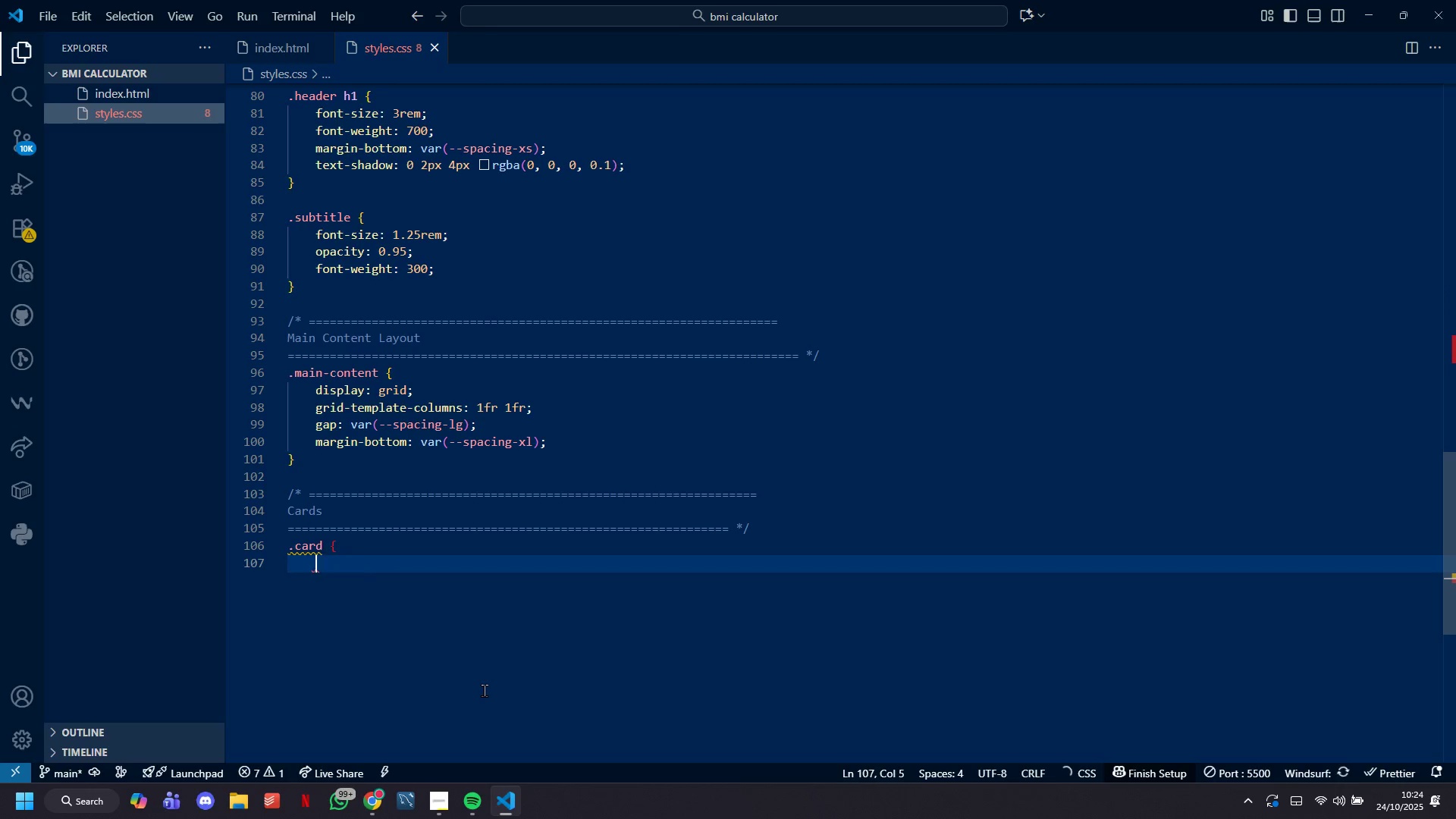 
key(Backspace)
key(Backspace)
key(Backspace)
key(Backspace)
key(Backspace)
key(Backspace)
type(lculator-card,)
 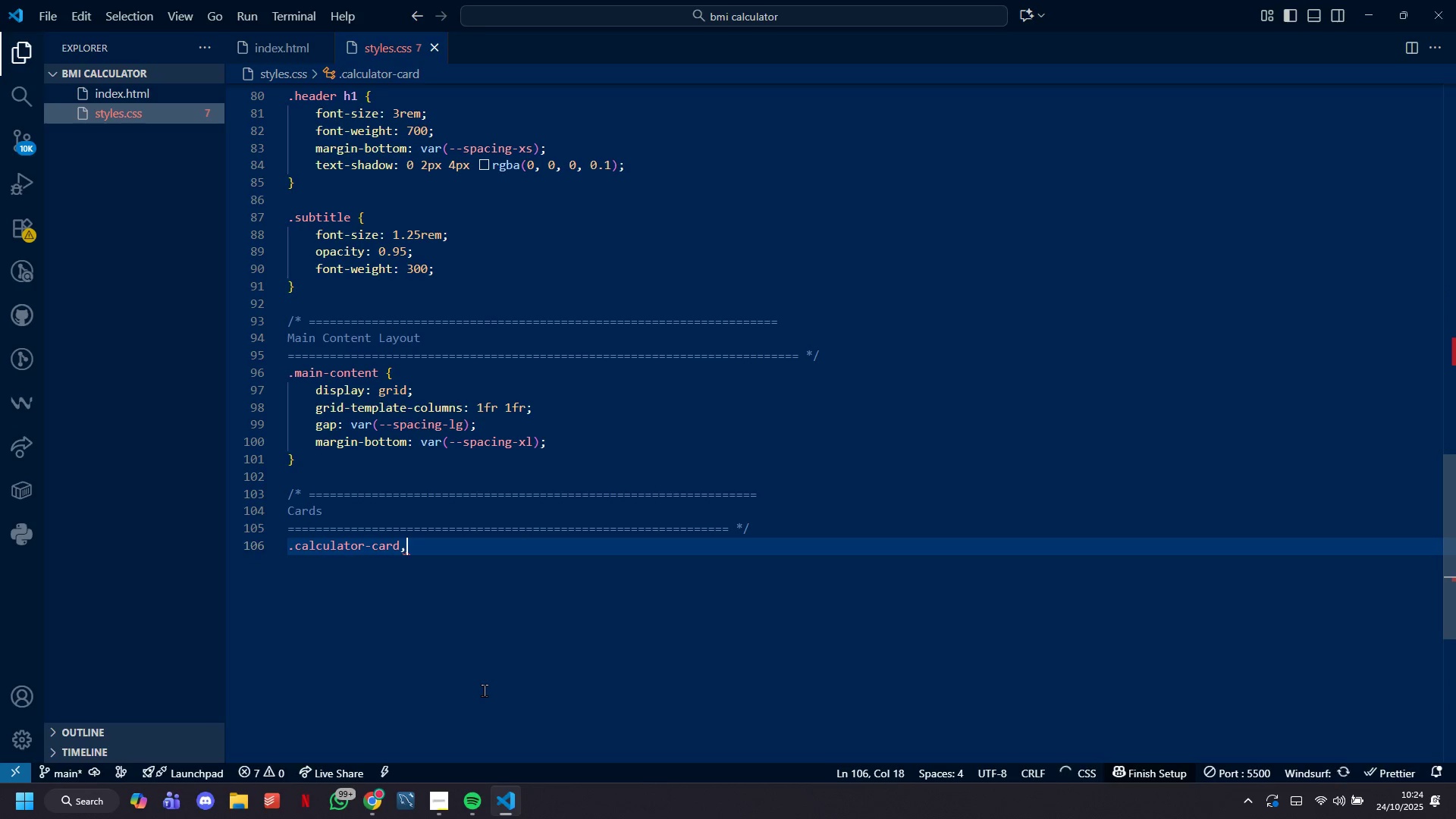 
key(Enter)
 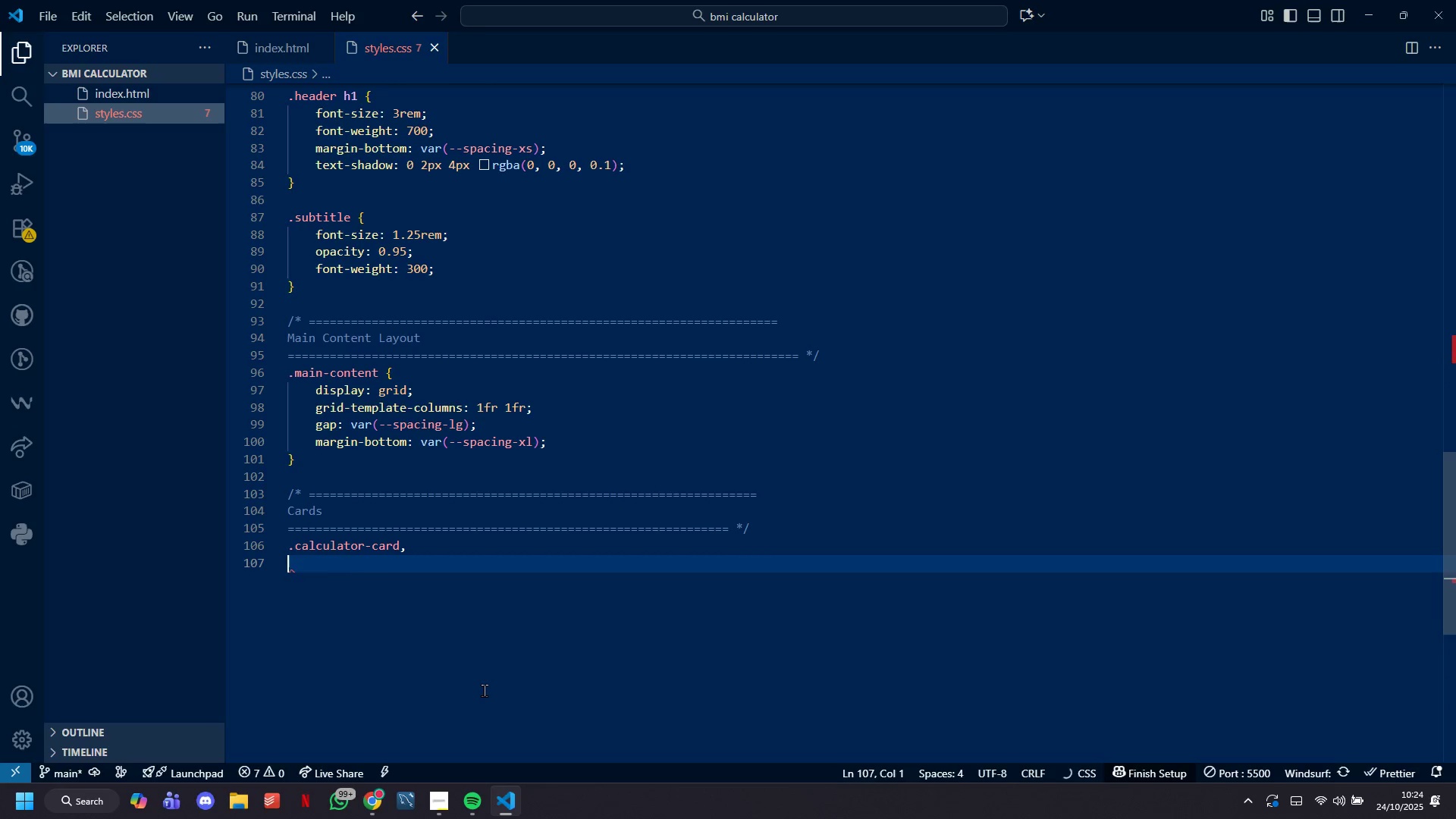 
type(.results-card {)
 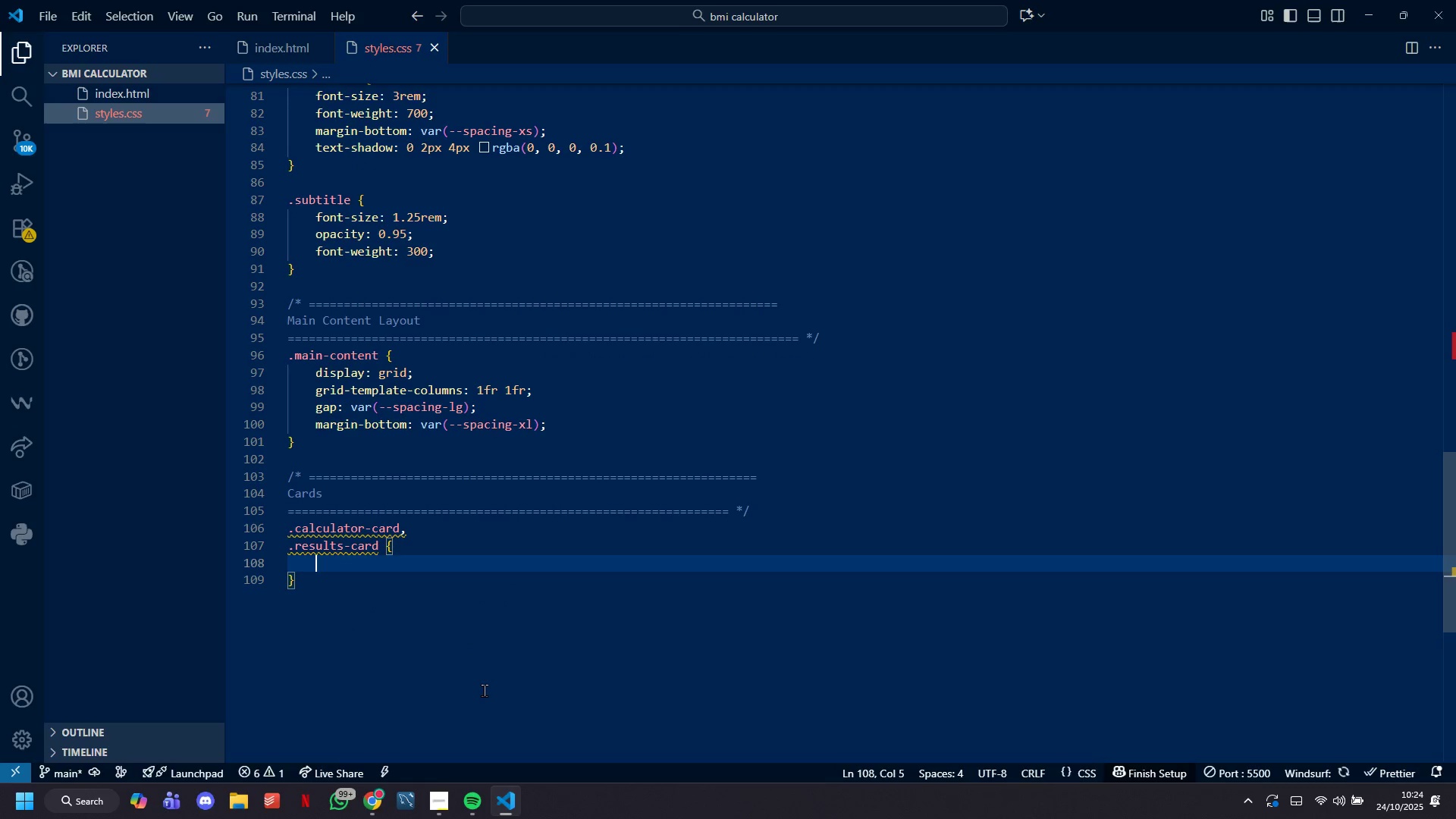 
 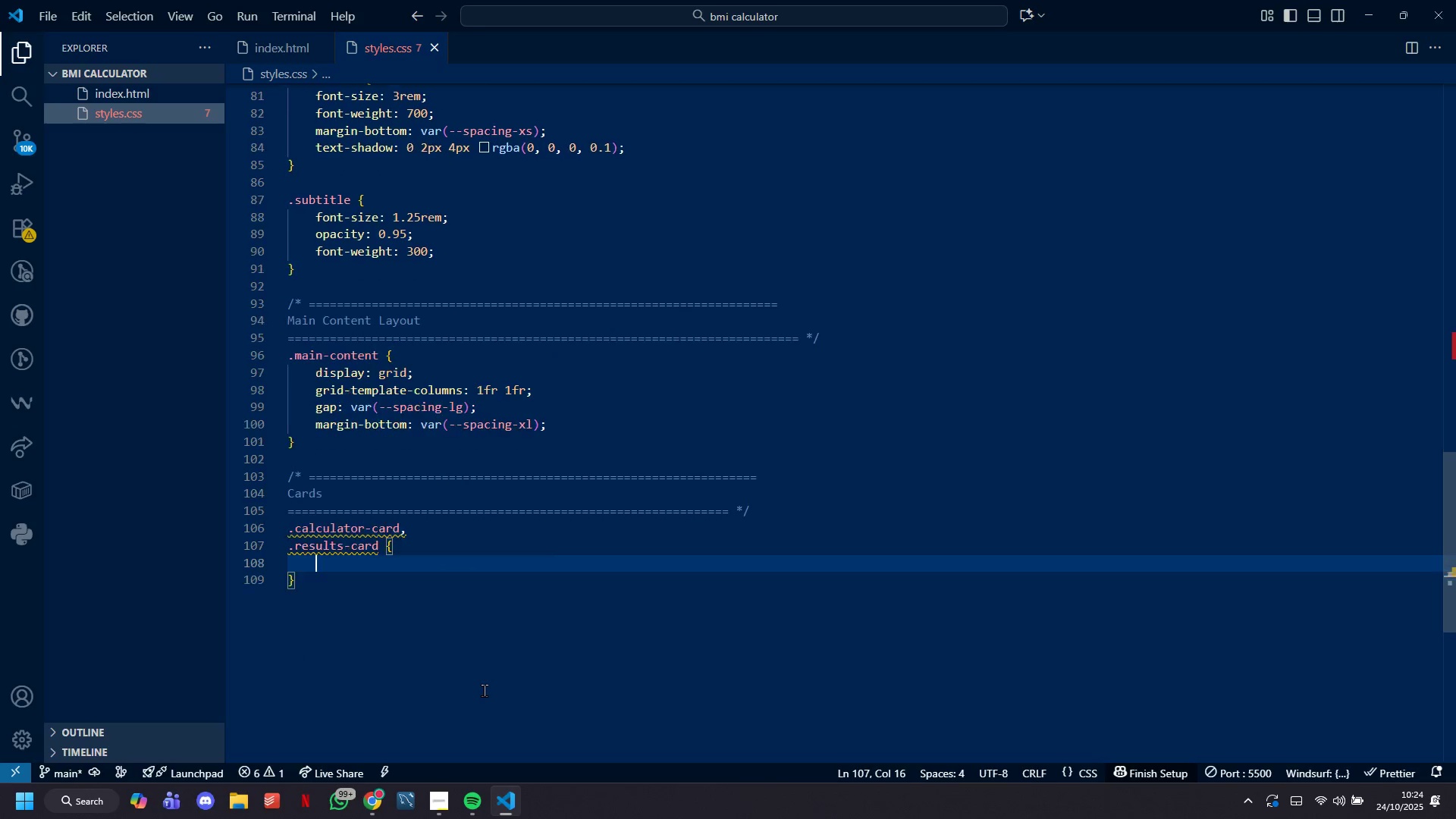 
key(Shift+Enter)
 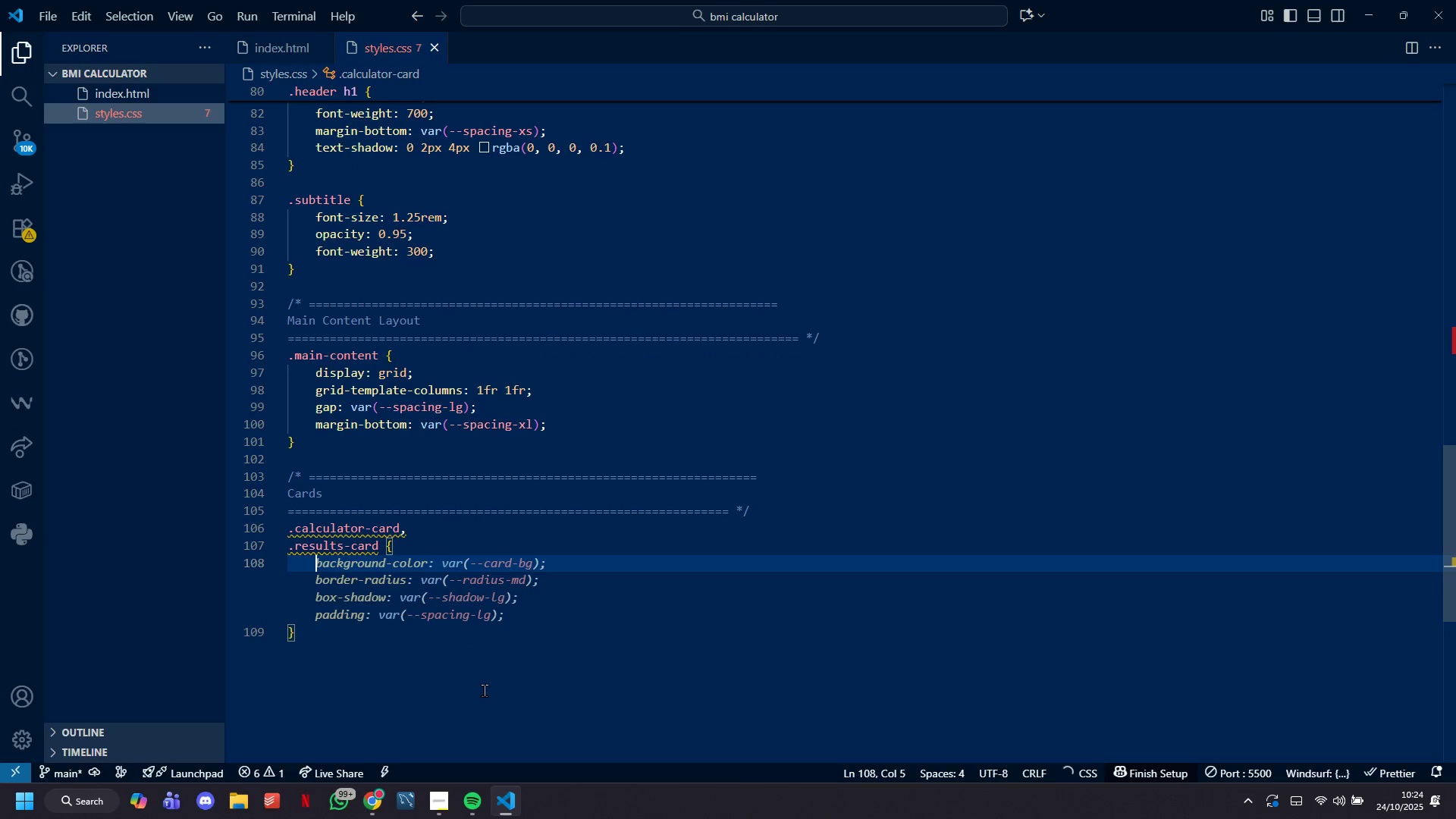 
type(backroudn)
key(Backspace)
key(Backspace)
type(nd: var(_-card-b)
 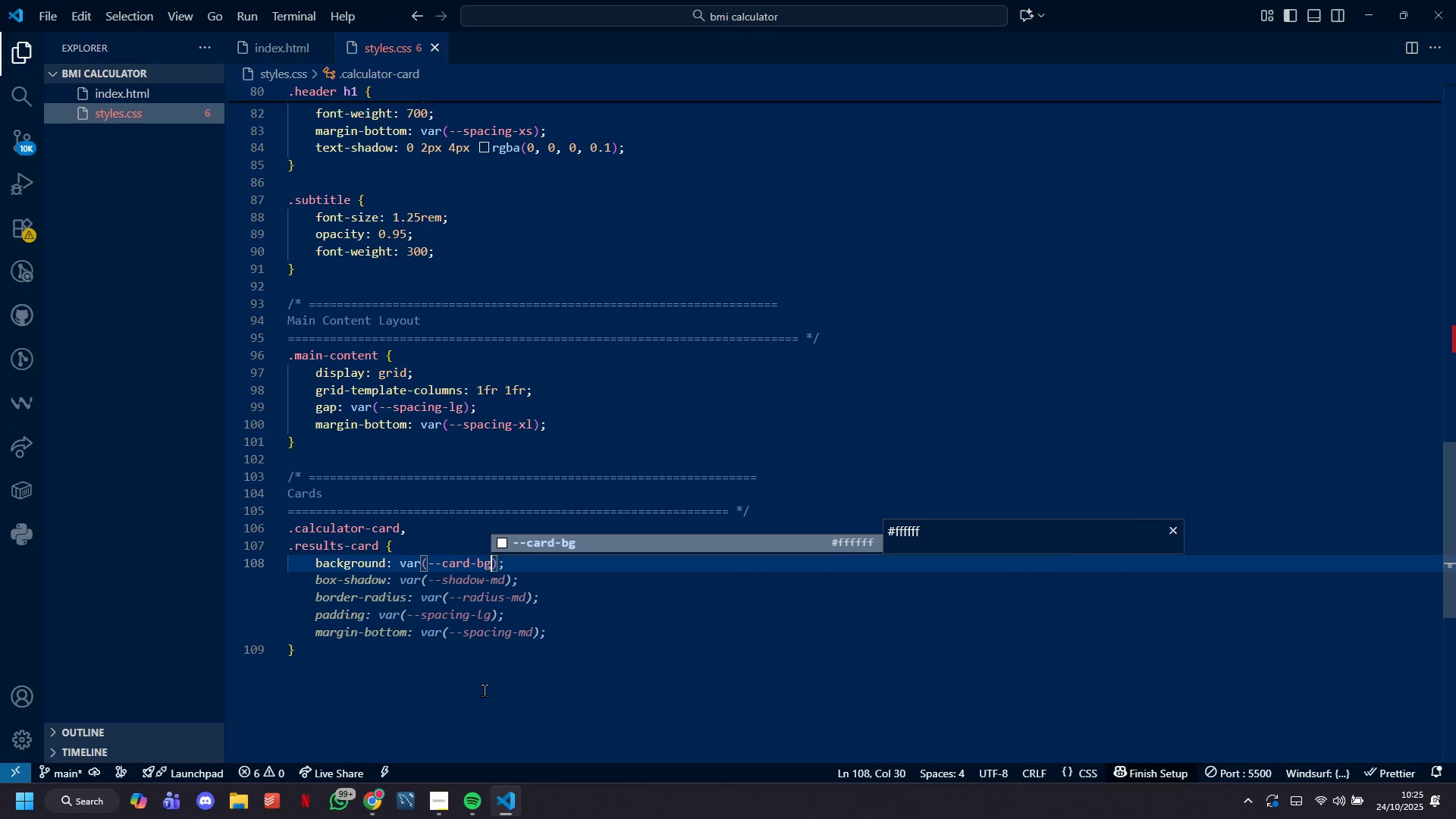 
hold_key(key=G, duration=9.71)
 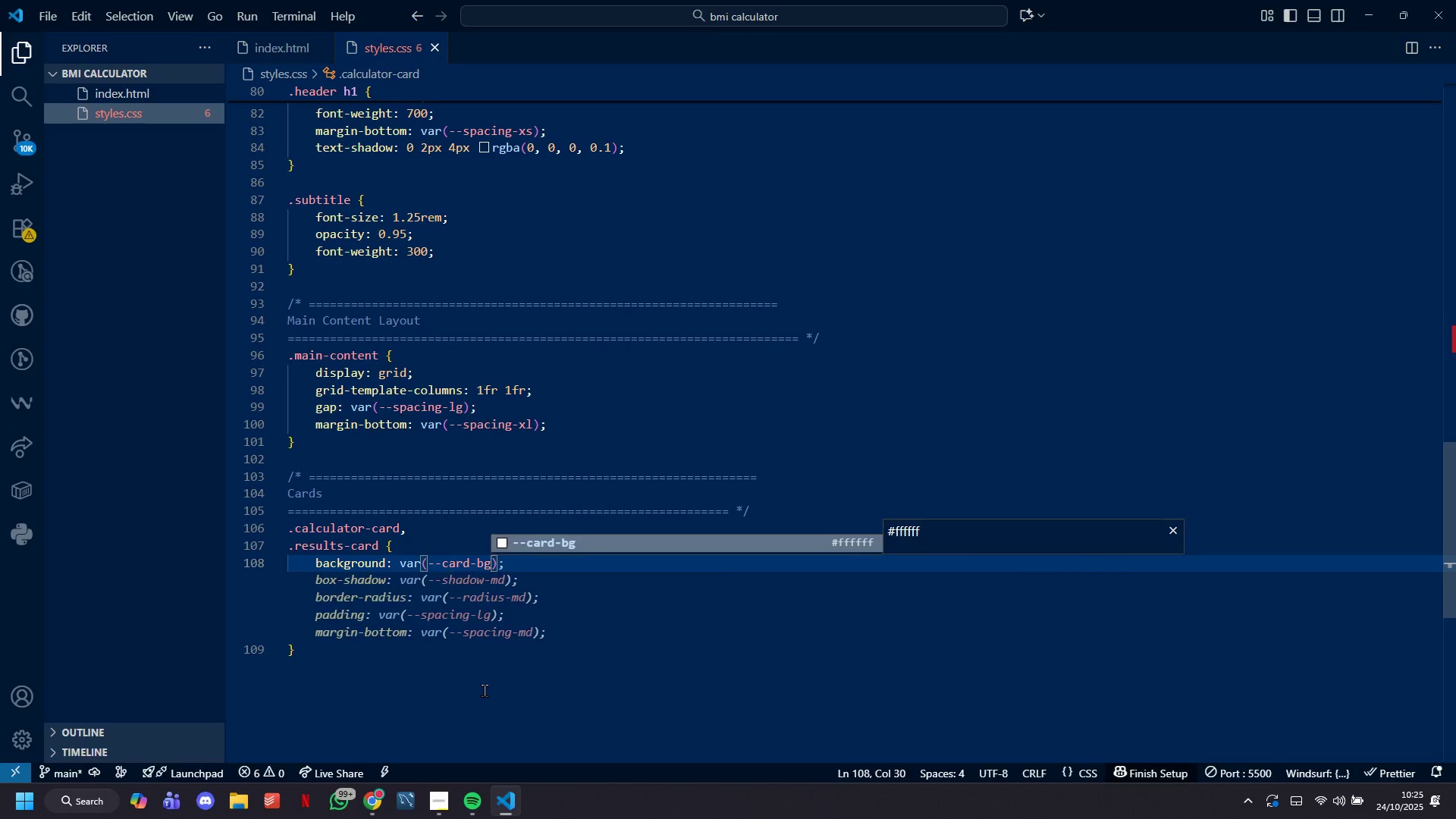 
key(ArrowRight)
 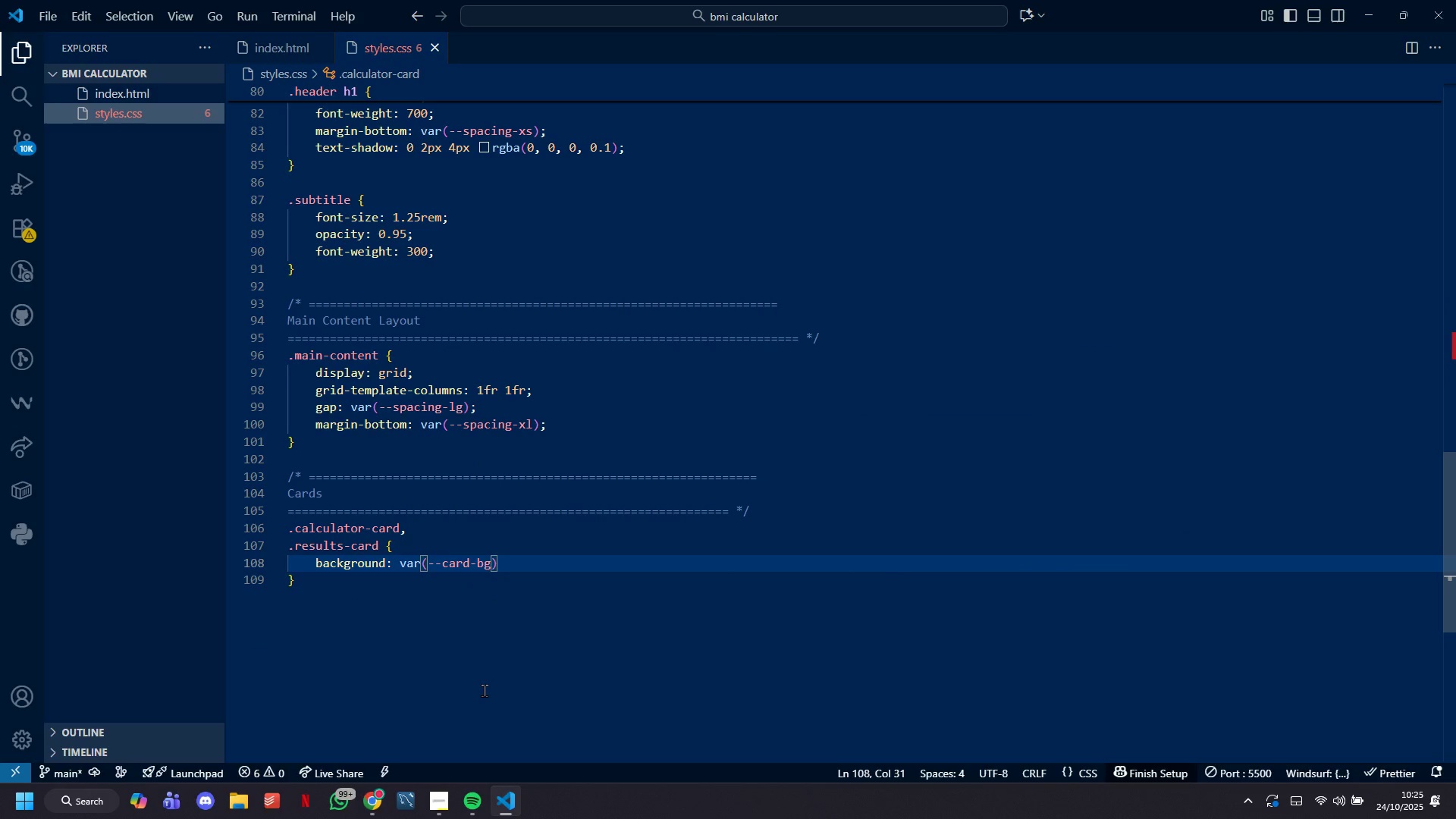 
key(Semicolon)
 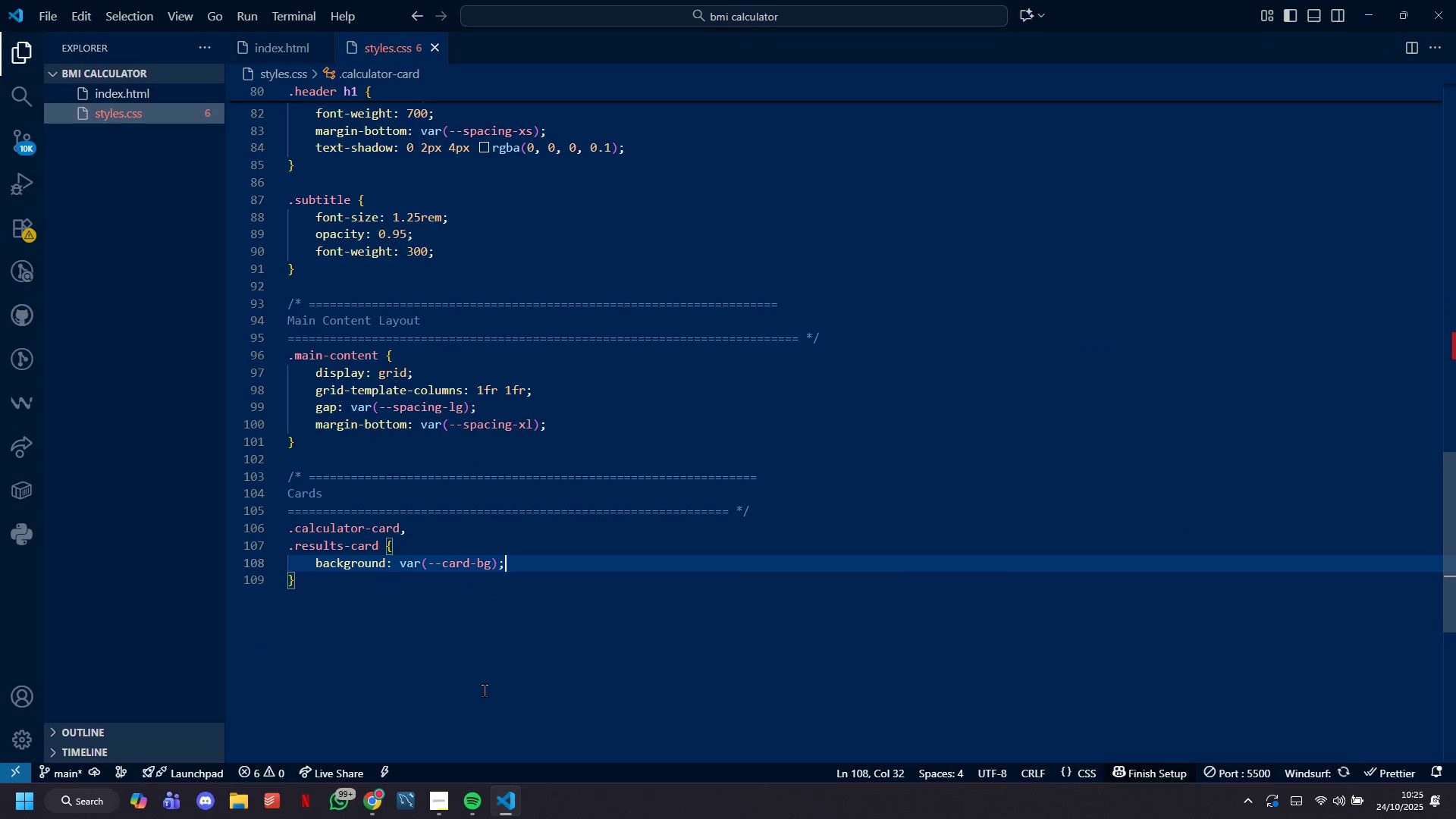 
key(Enter)
 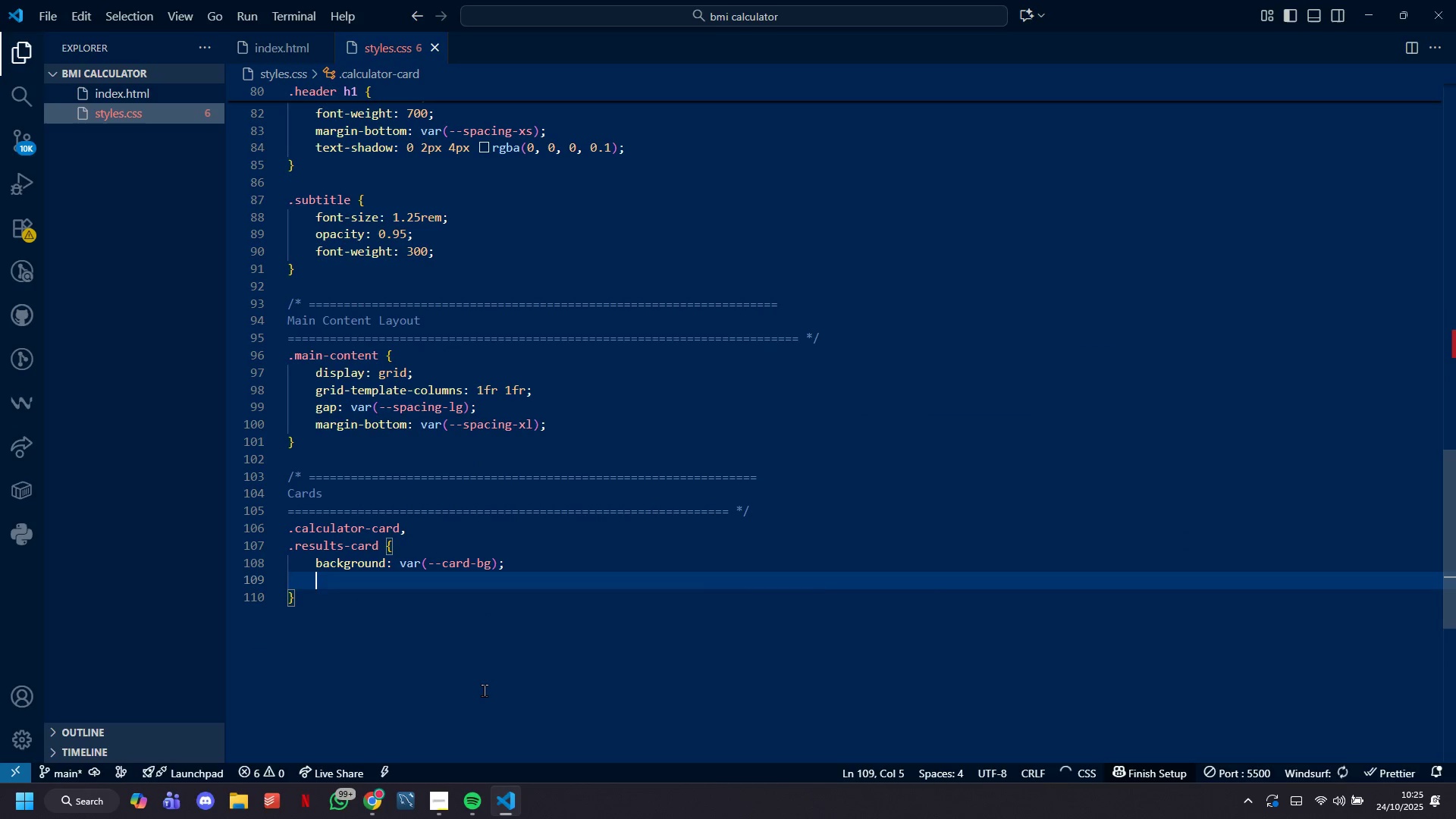 
type(border-radio)
key(Backspace)
type(us: var(_-radius-cl)
 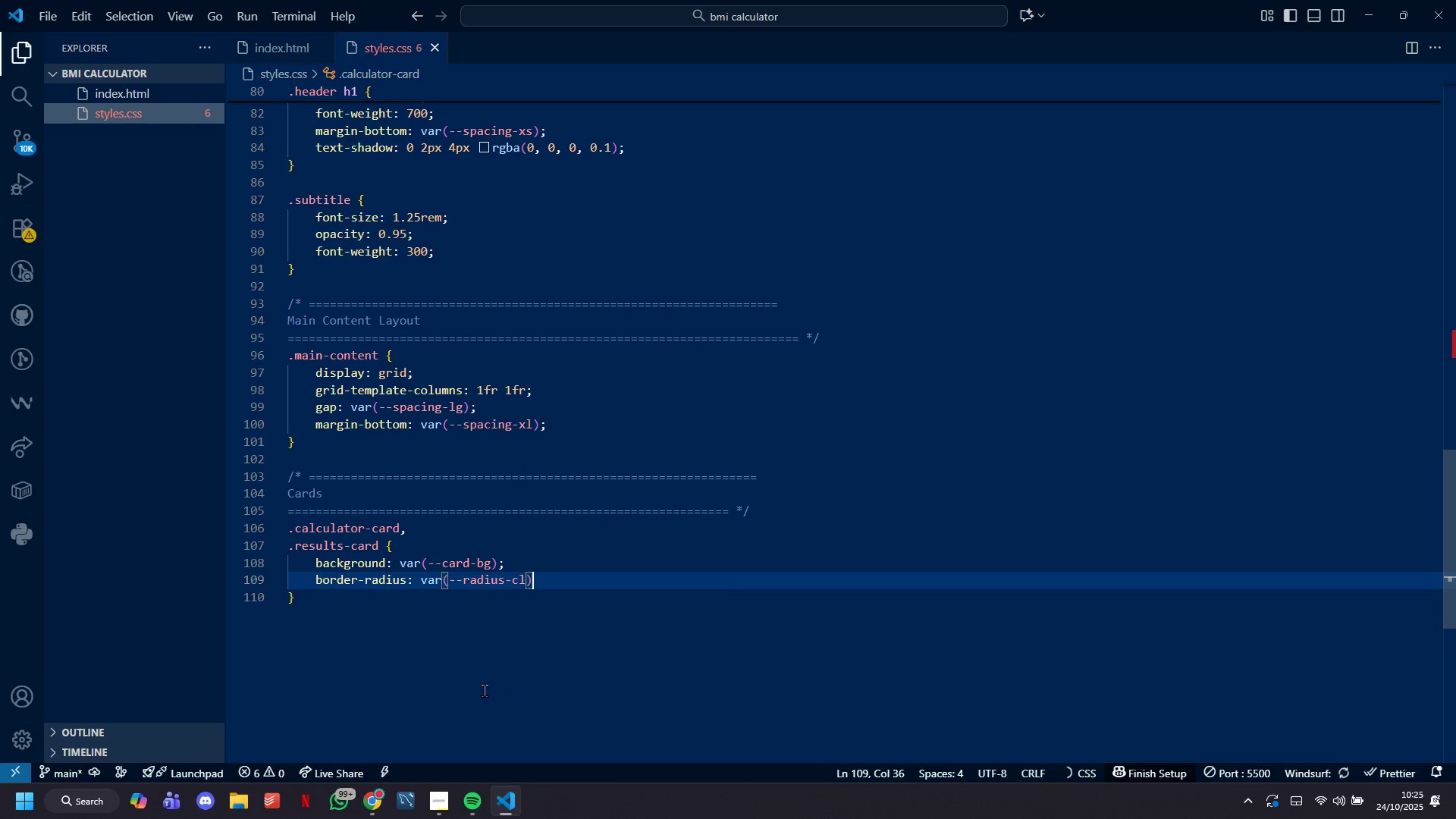 
 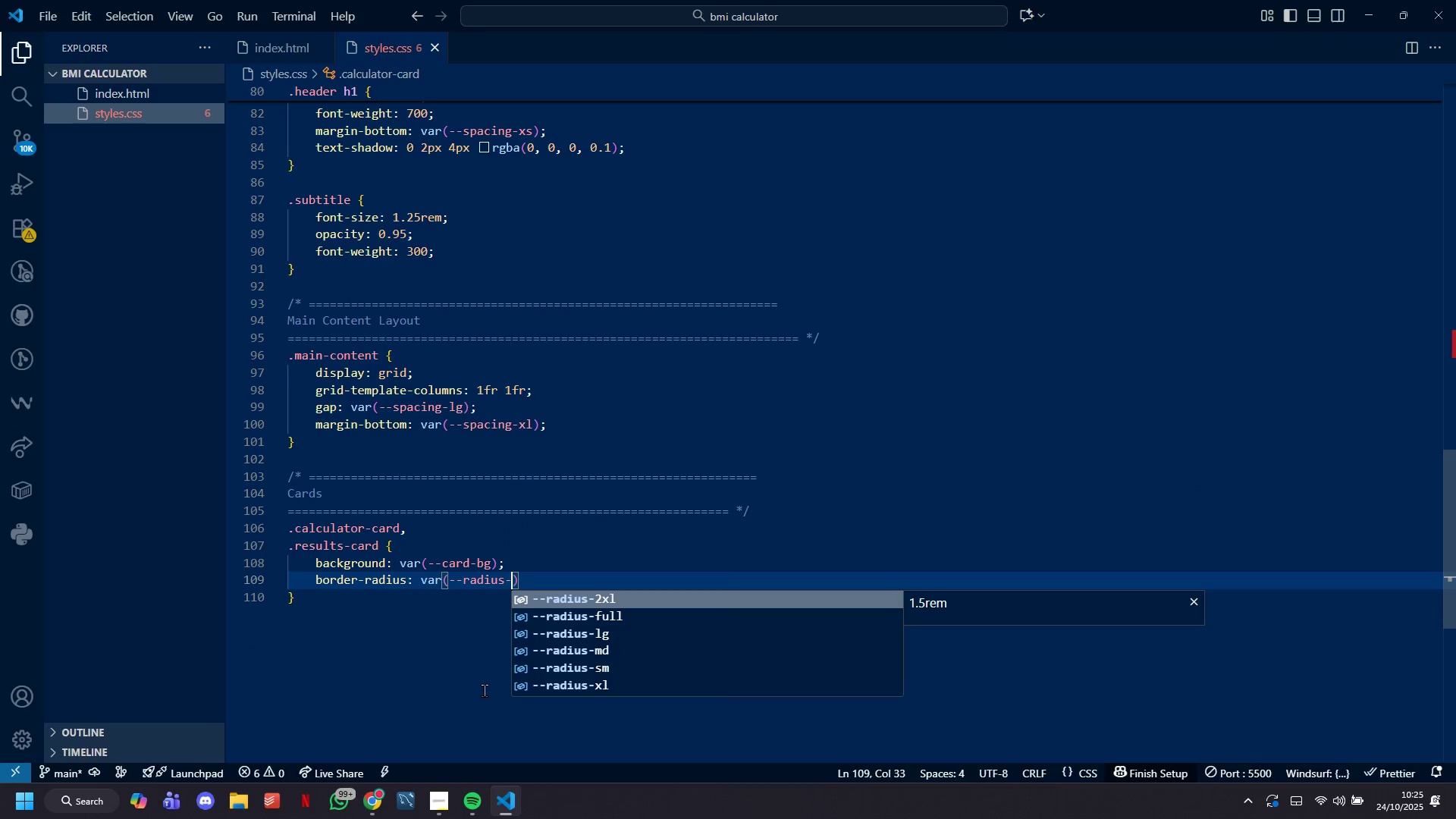 
key(ArrowRight)
 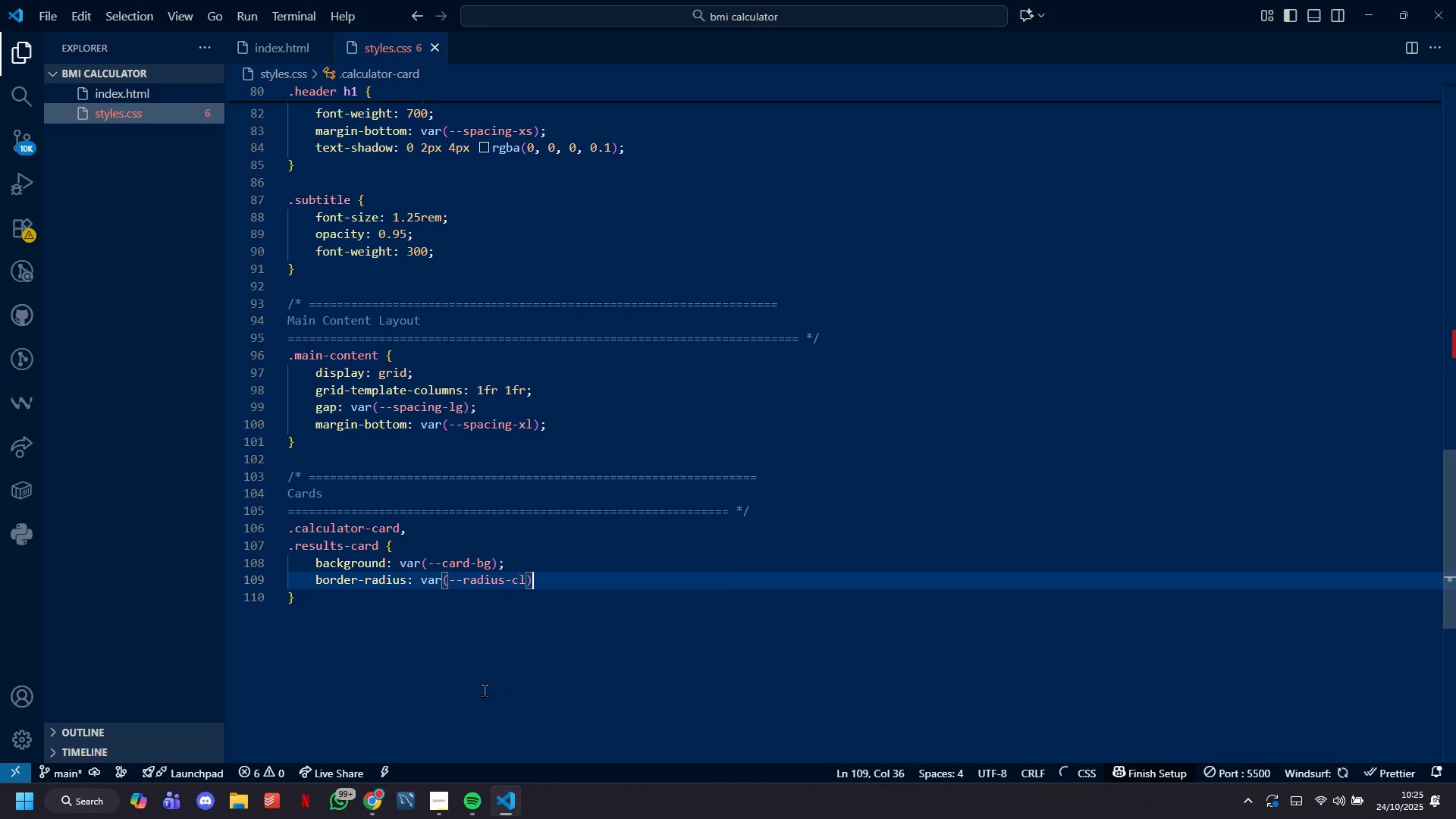 
key(ArrowLeft)
 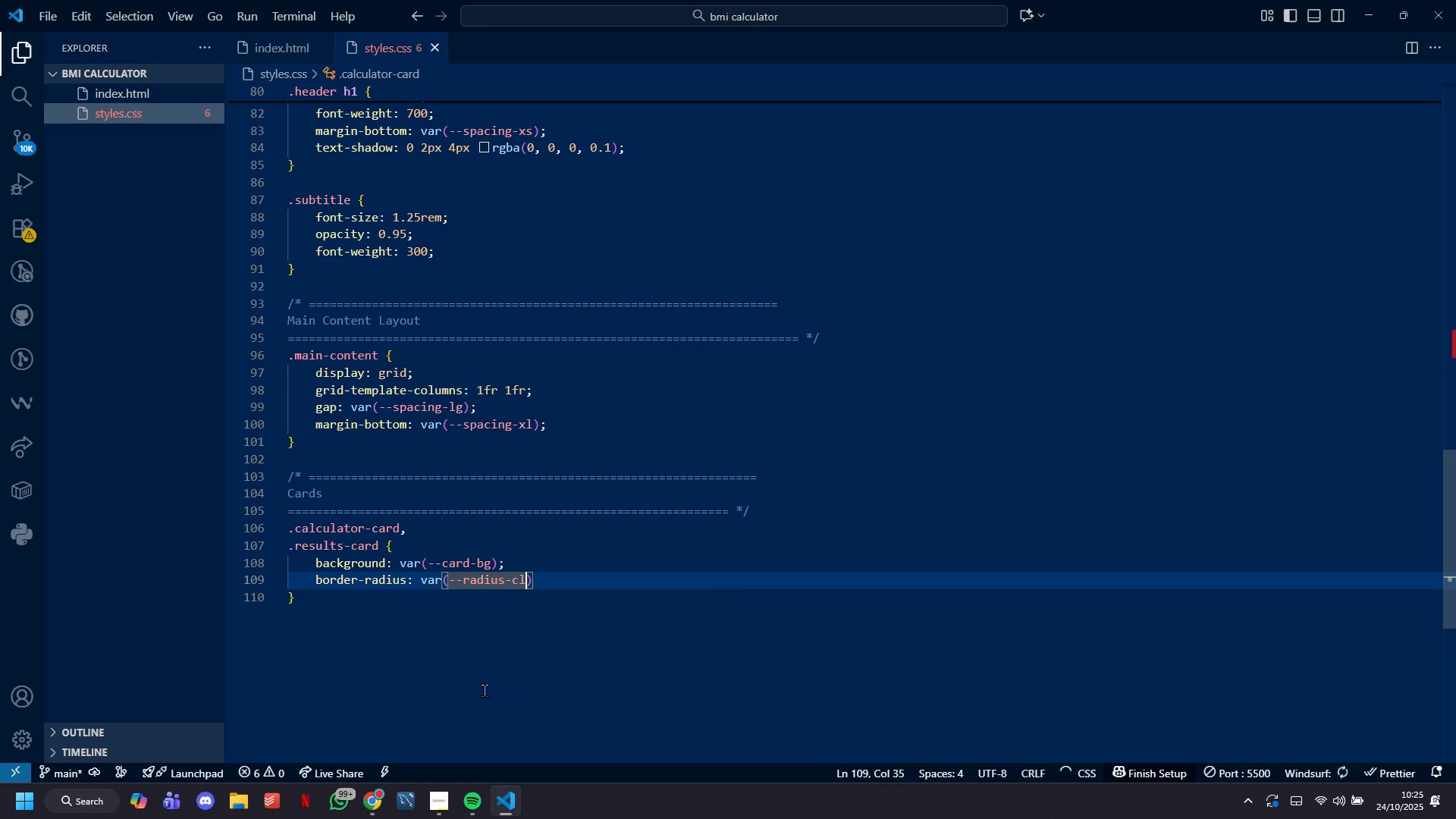 
key(ArrowLeft)
 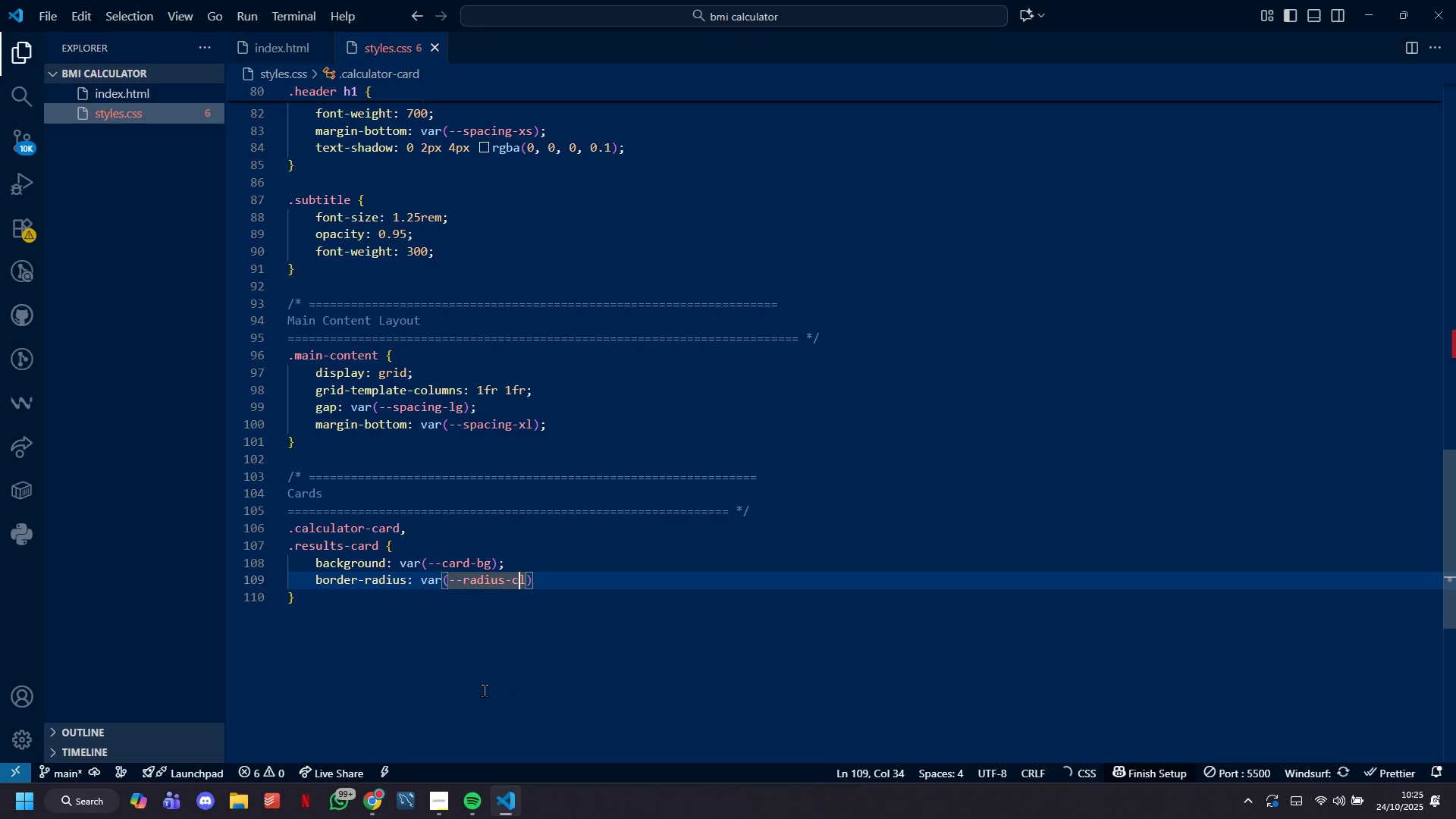 
key(Backspace)
 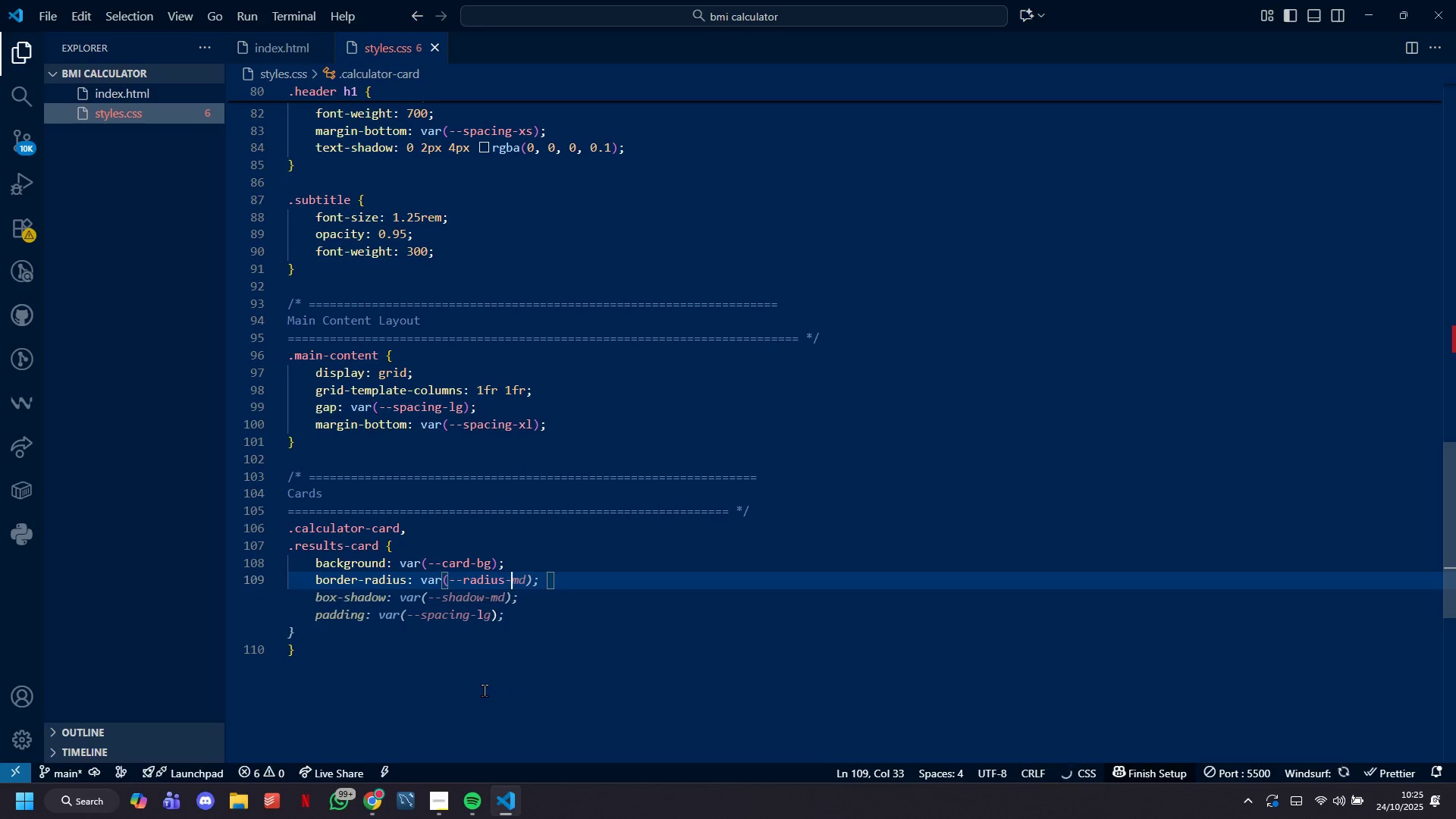 
key(X)
 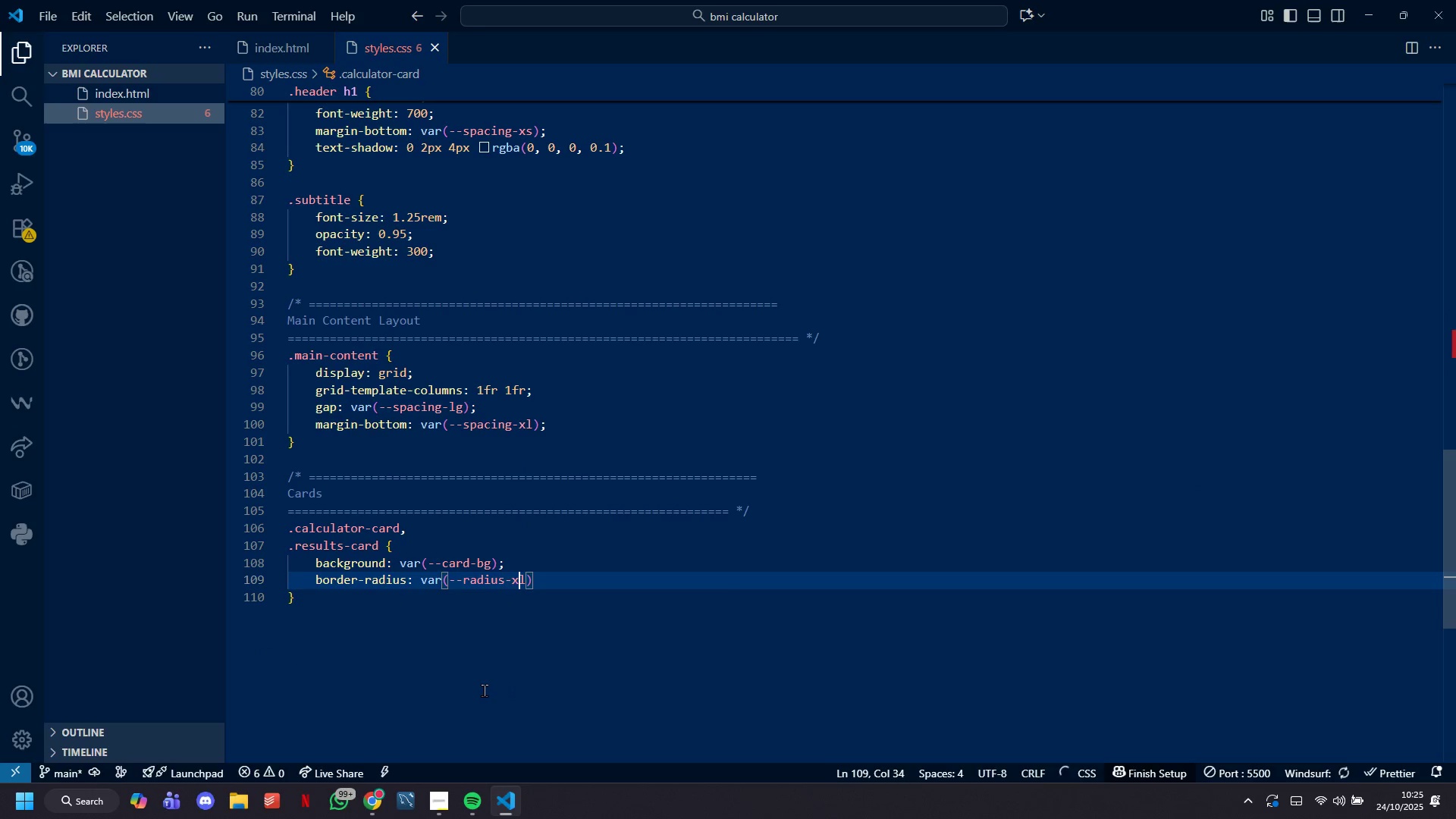 
key(ArrowRight)
 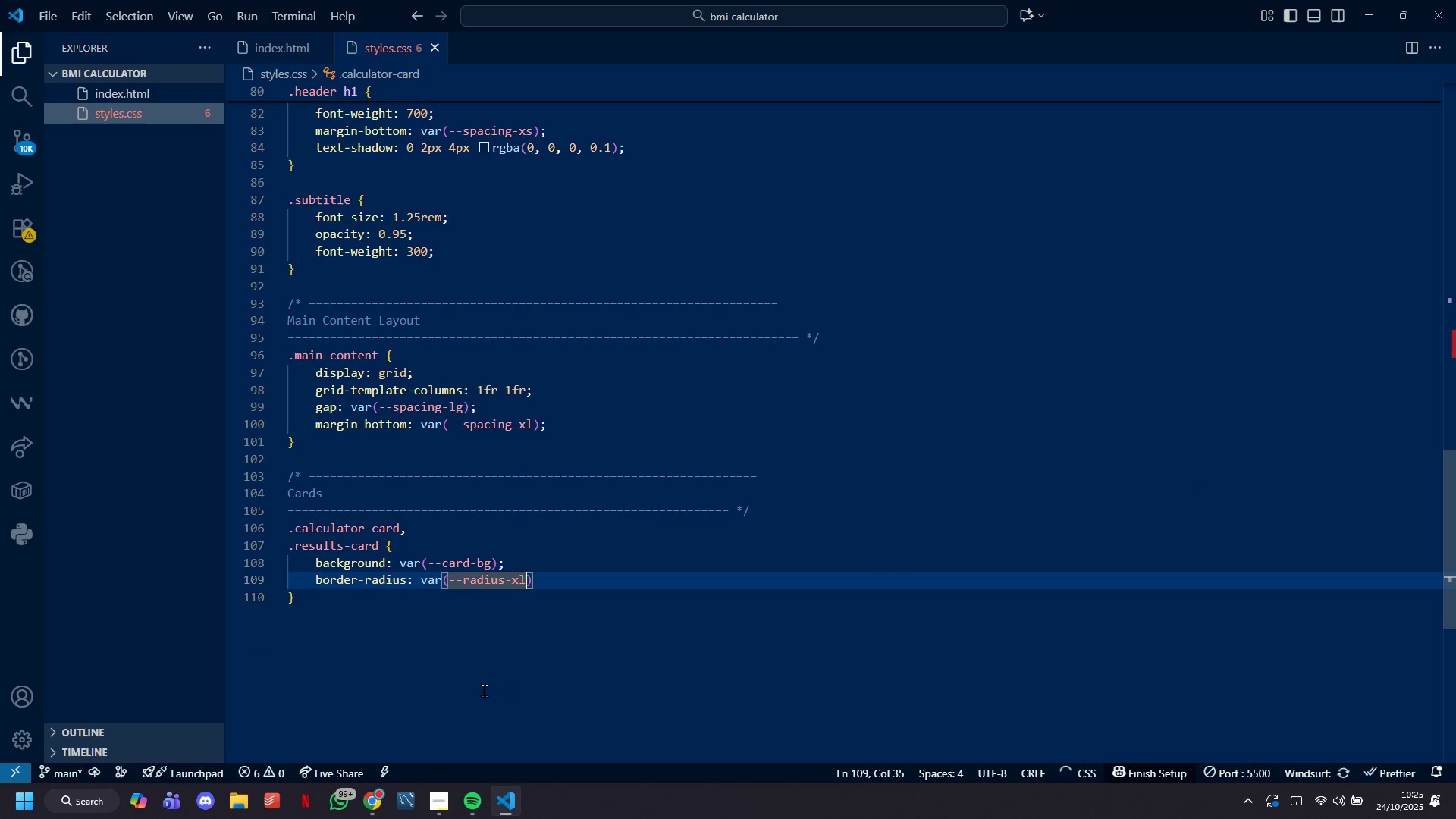 
key(ArrowRight)
 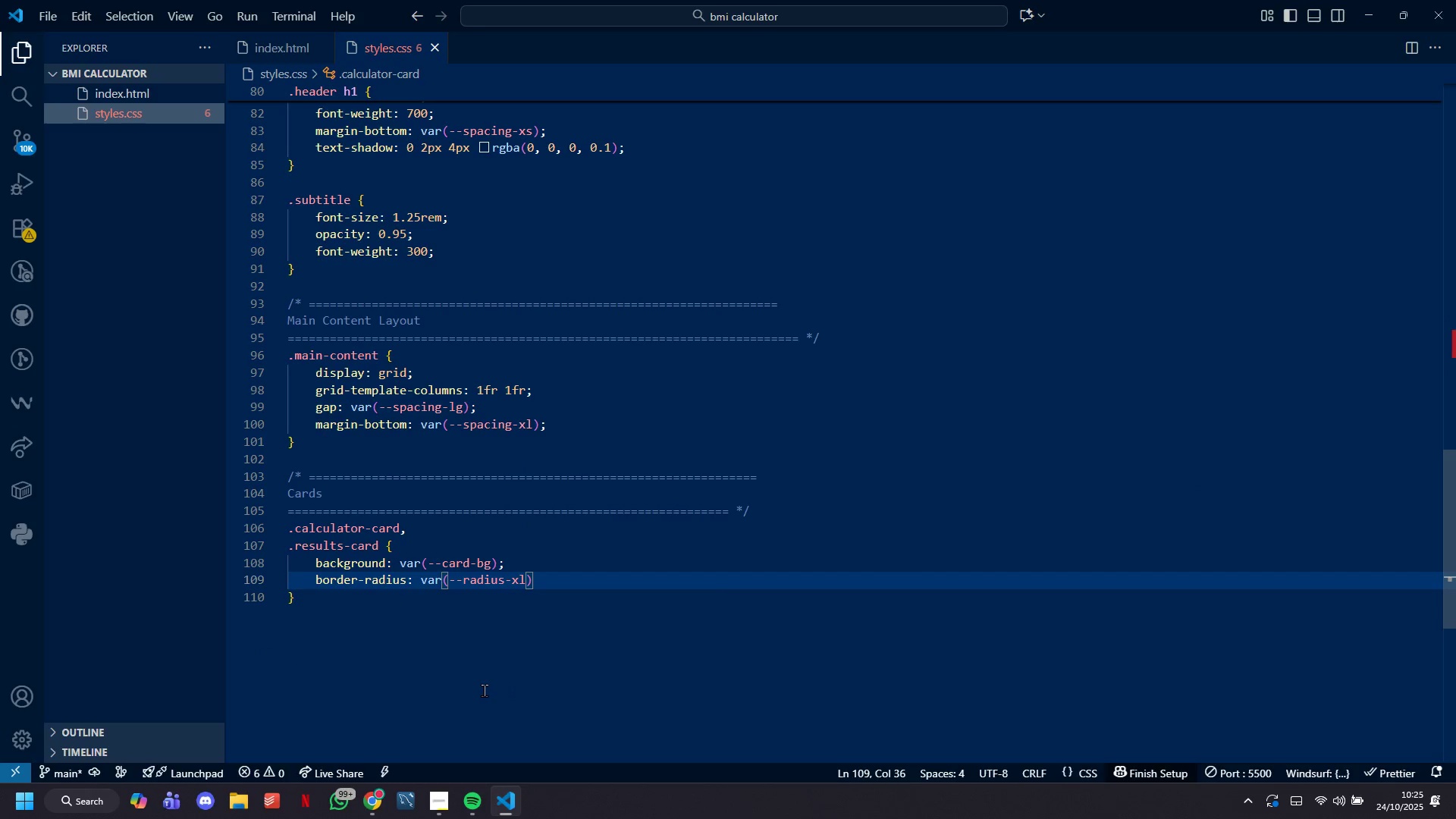 
key(Semicolon)
 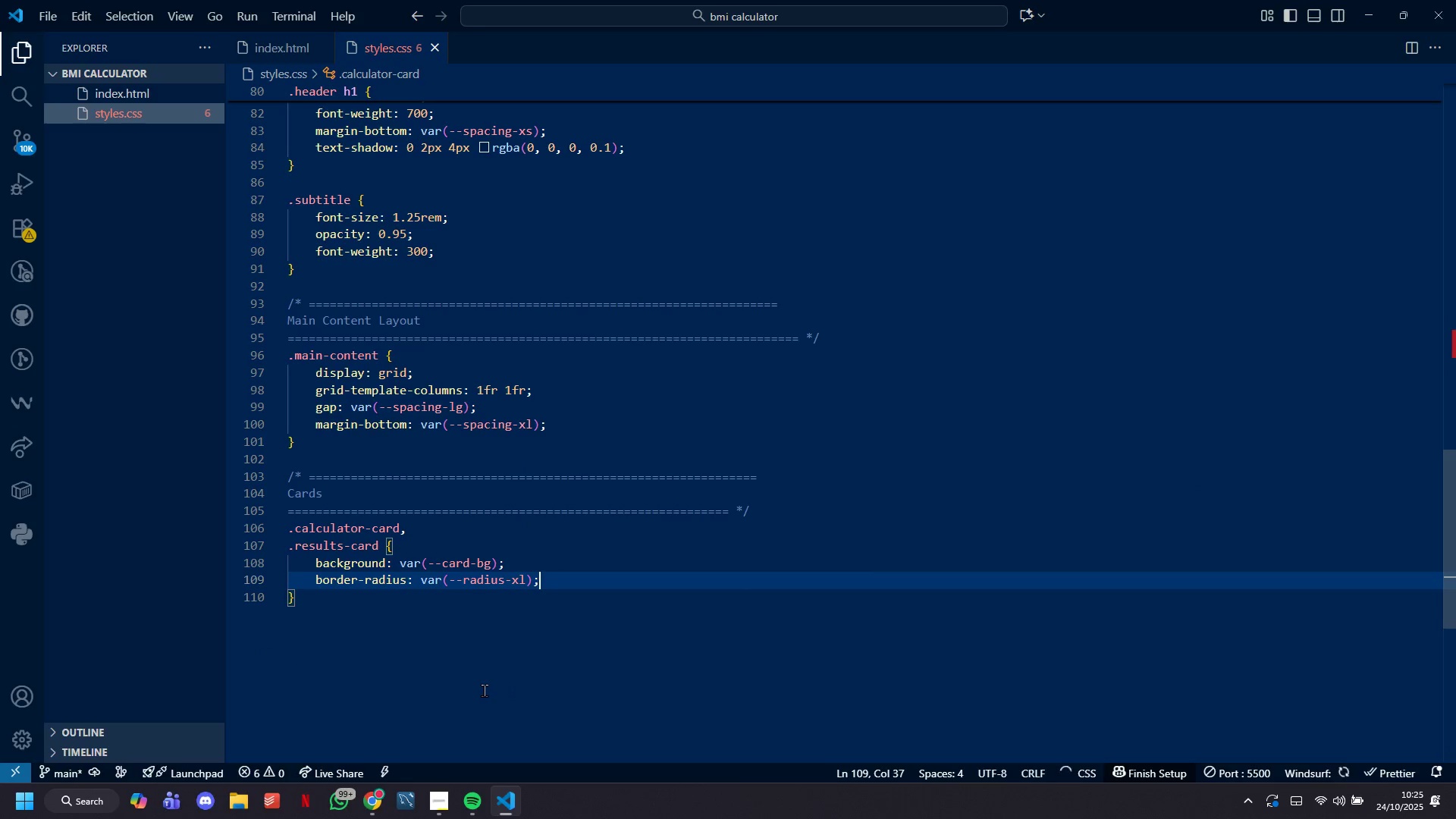 
key(Enter)
 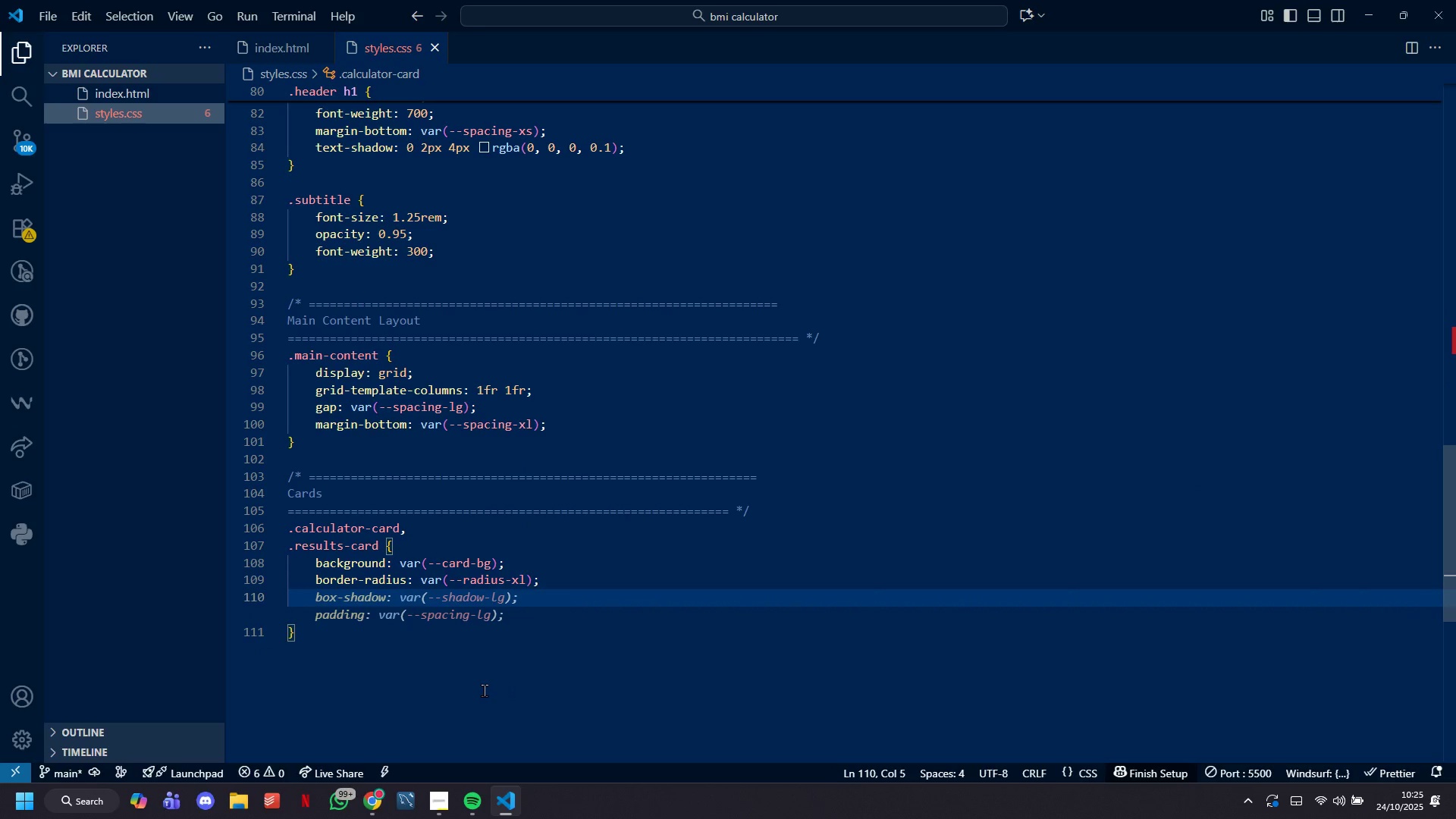 
type(padding: var(--s)
key(Tab)
key(Backspace)
key(Backspace)
type(xl)
 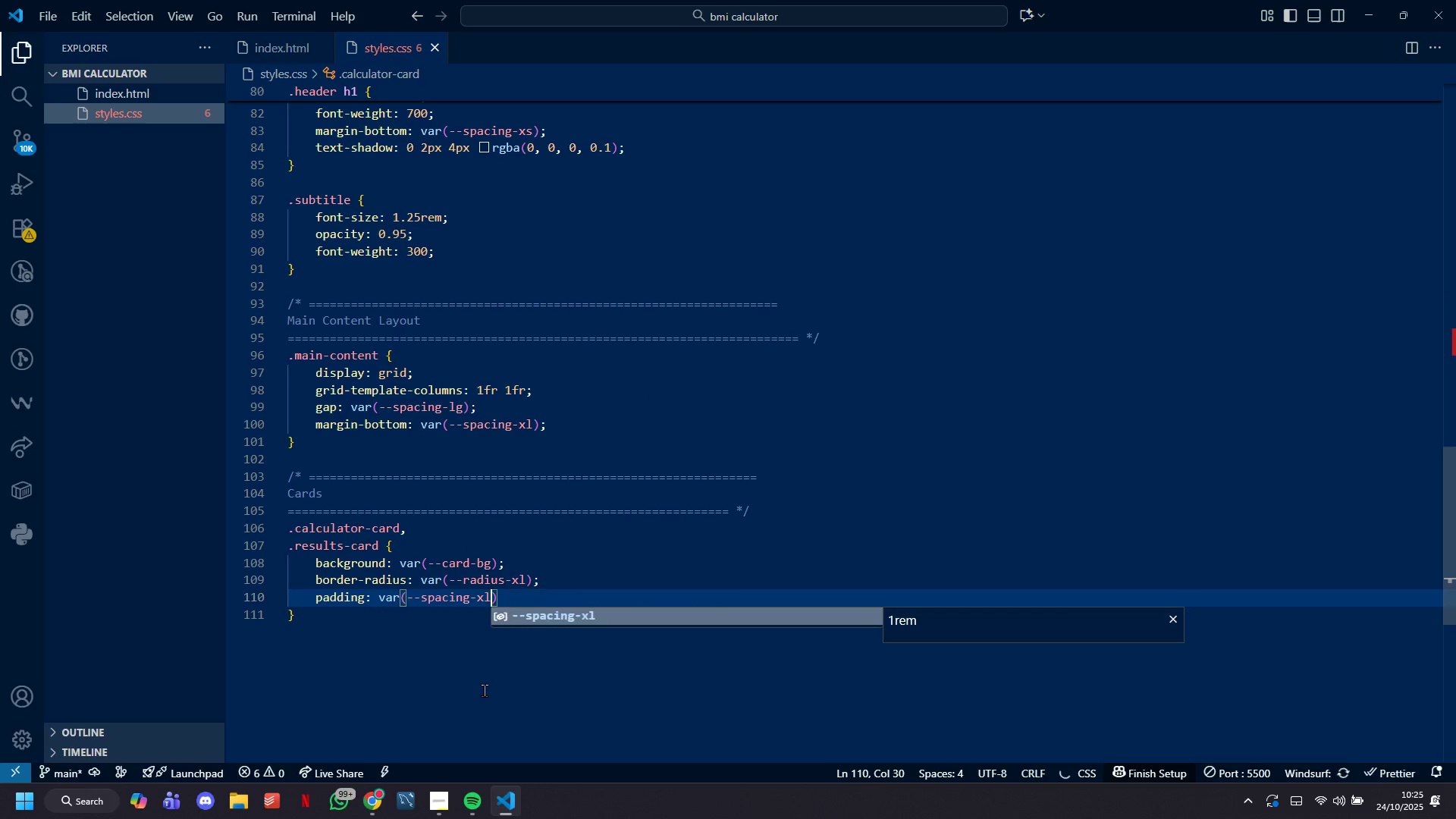 
key(ArrowRight)
 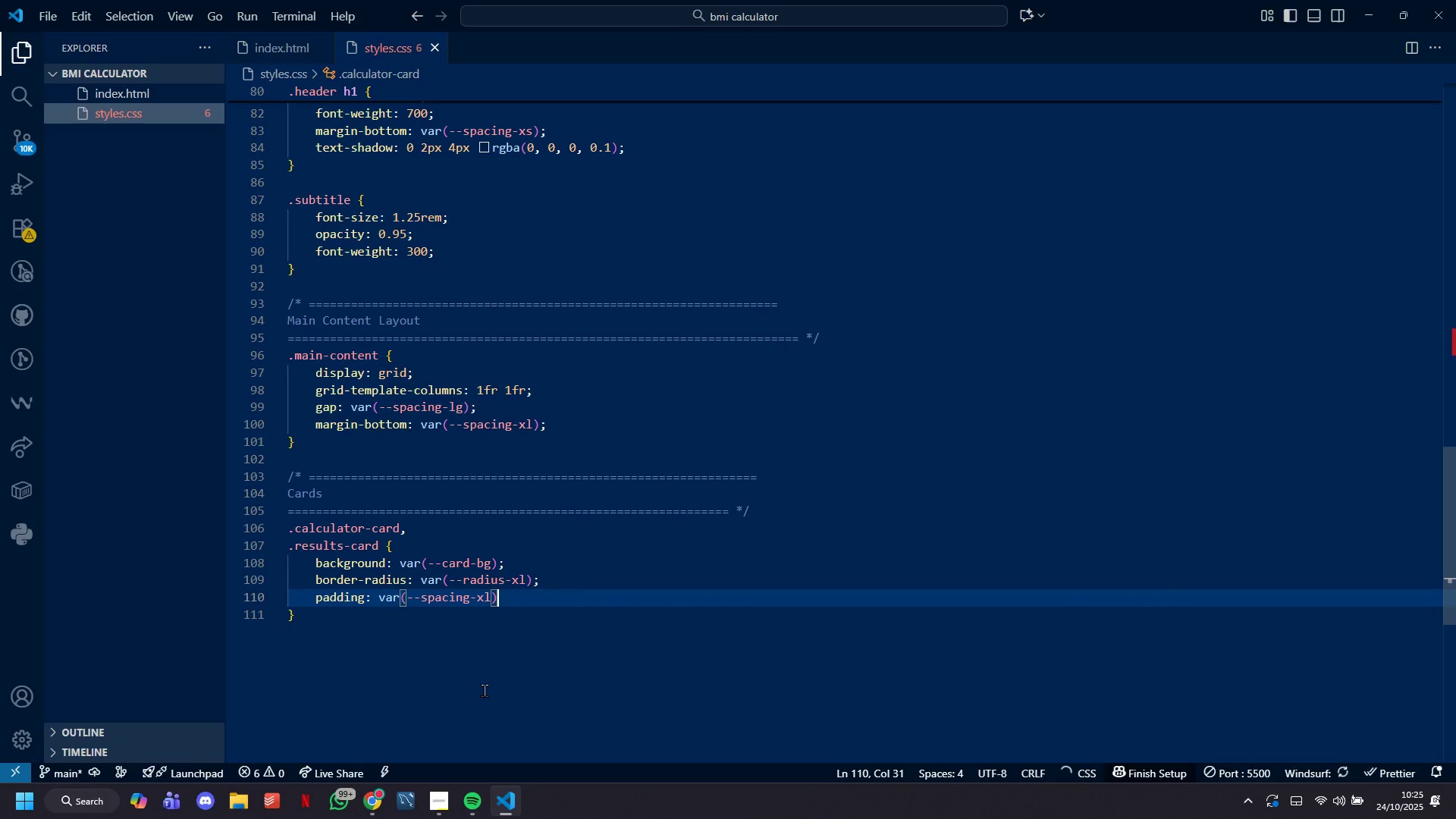 
key(Semicolon)
 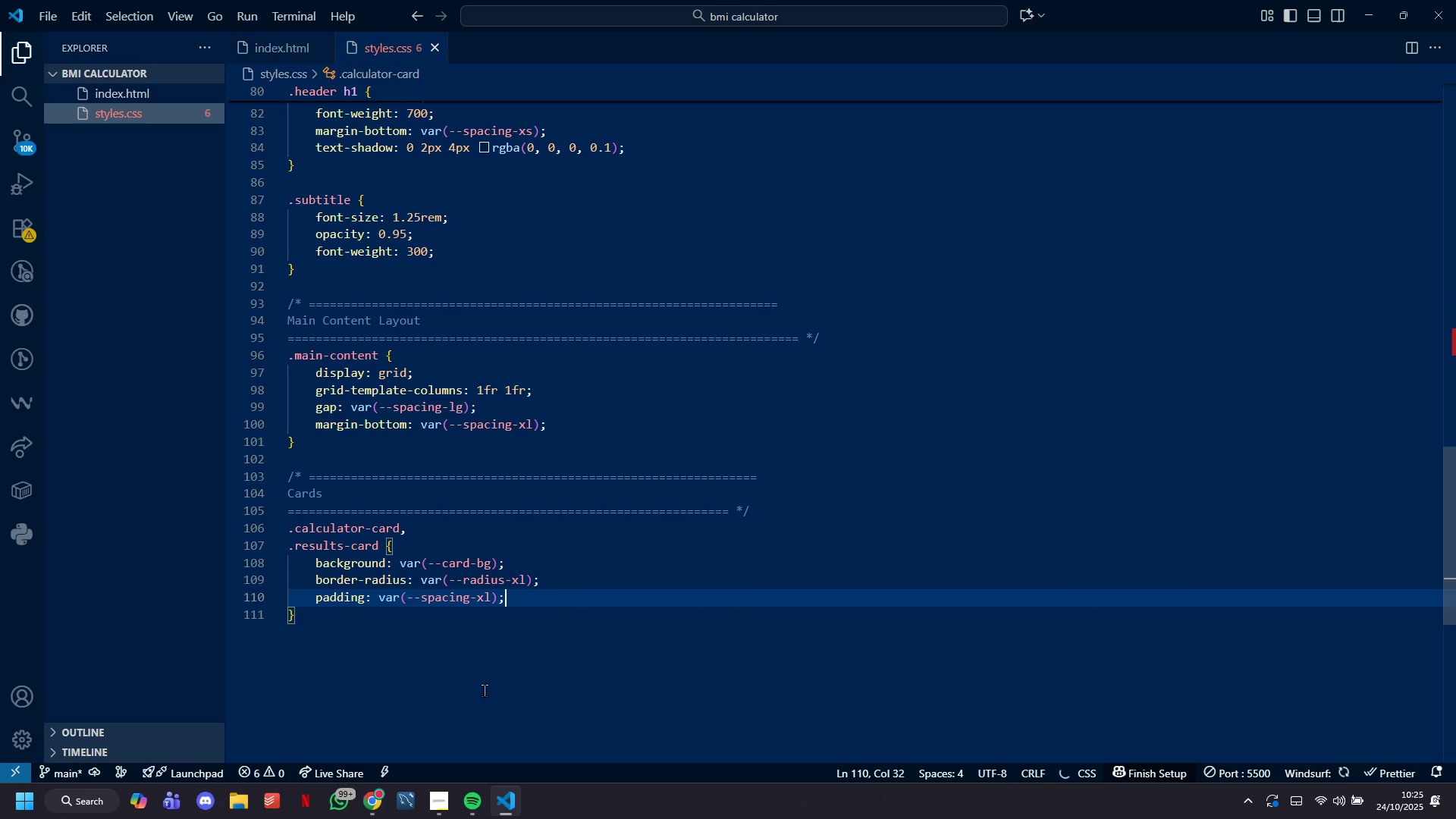 
key(Enter)
 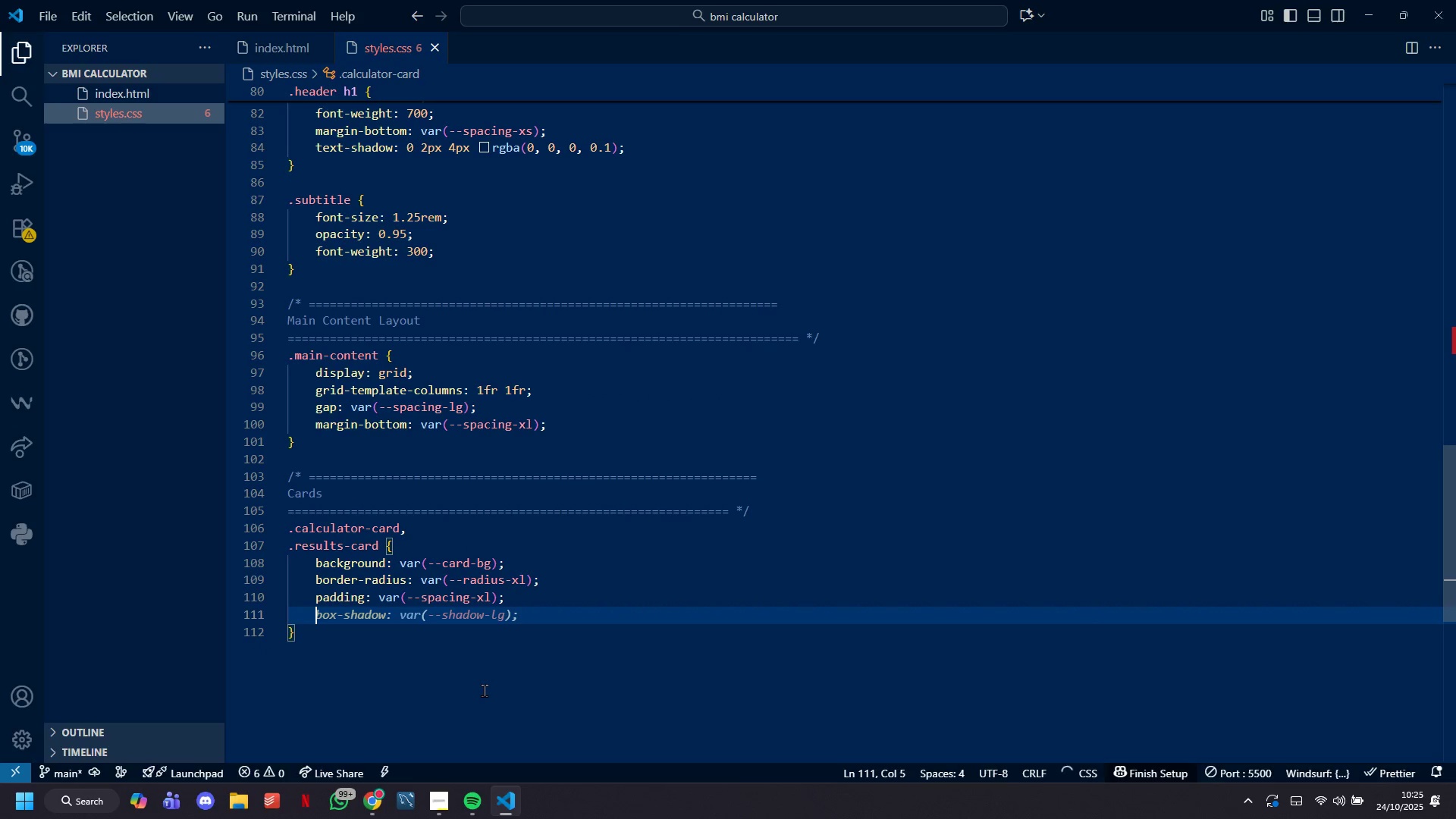 
key(Tab)
 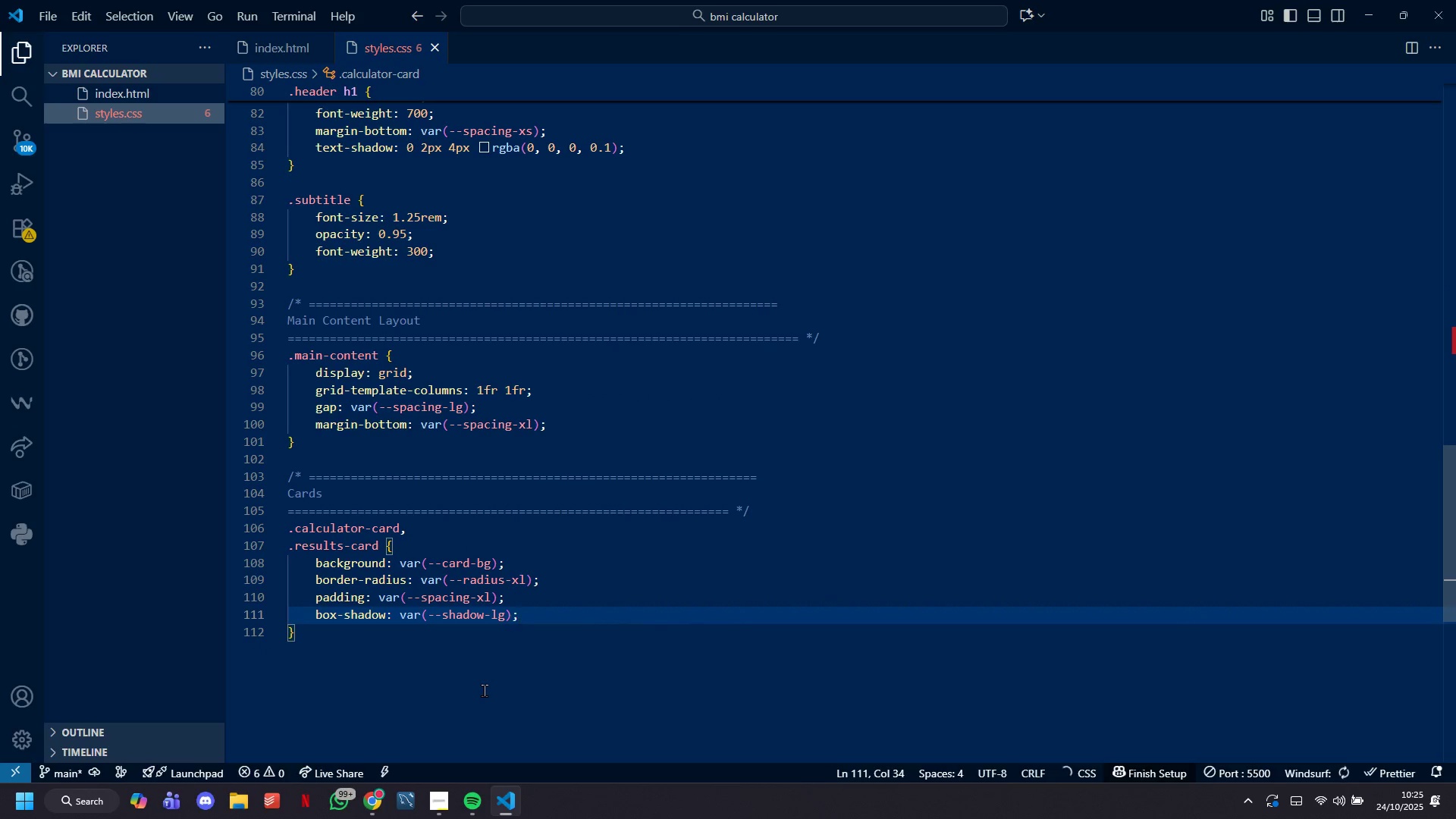 
hold_key(key=ControlLeft, duration=0.41)
 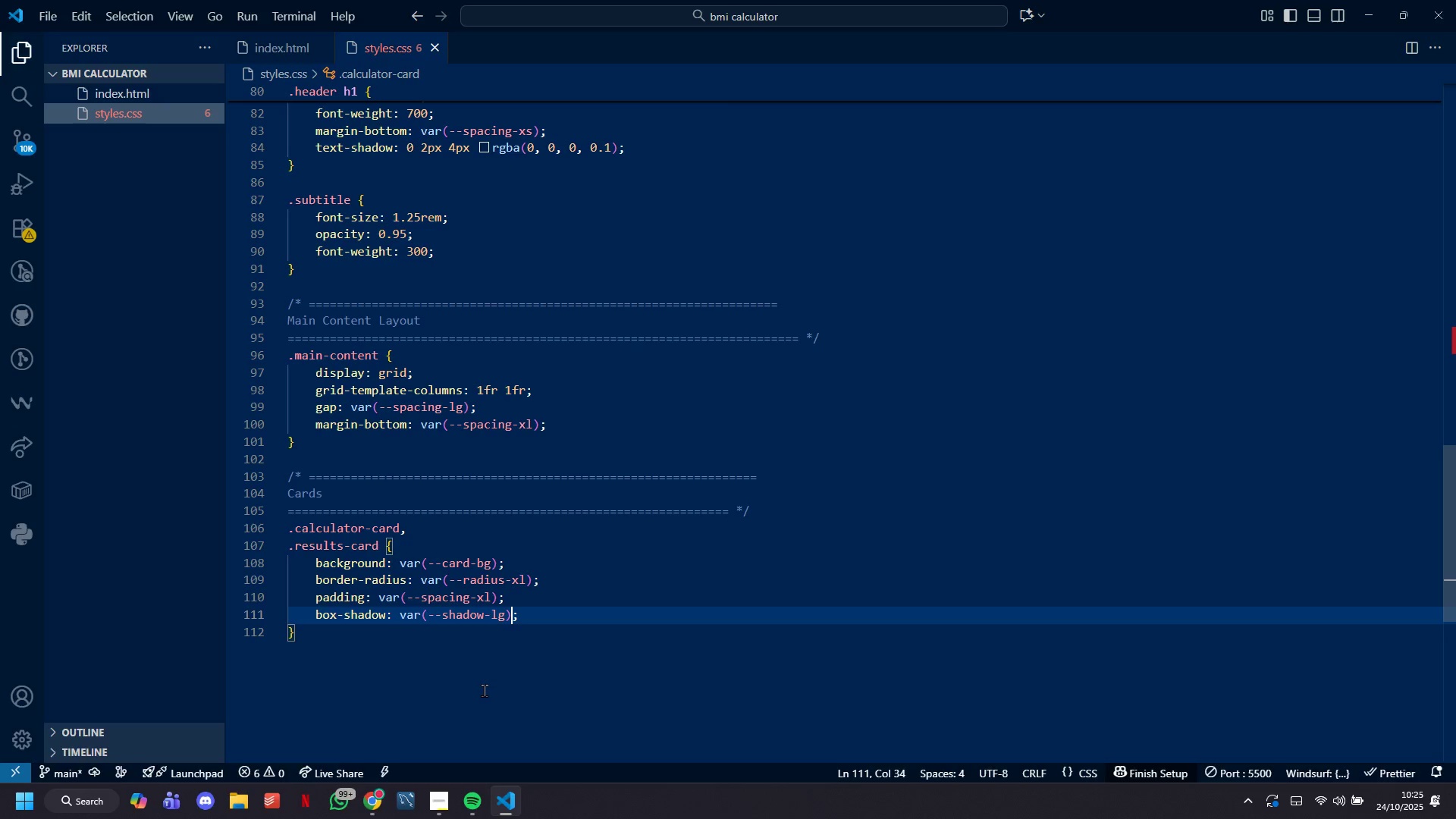 
key(ArrowLeft)
 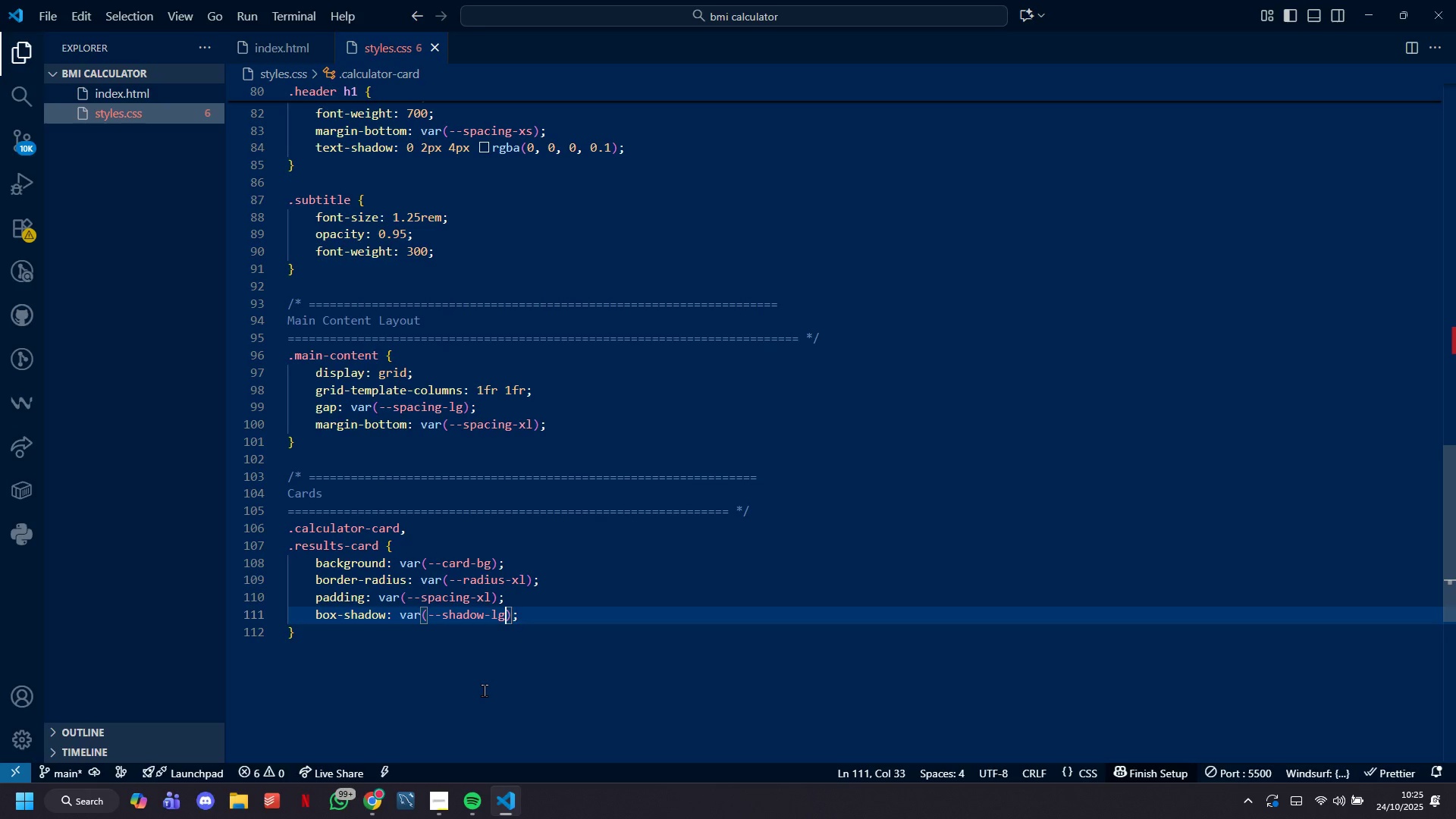 
key(ArrowLeft)
 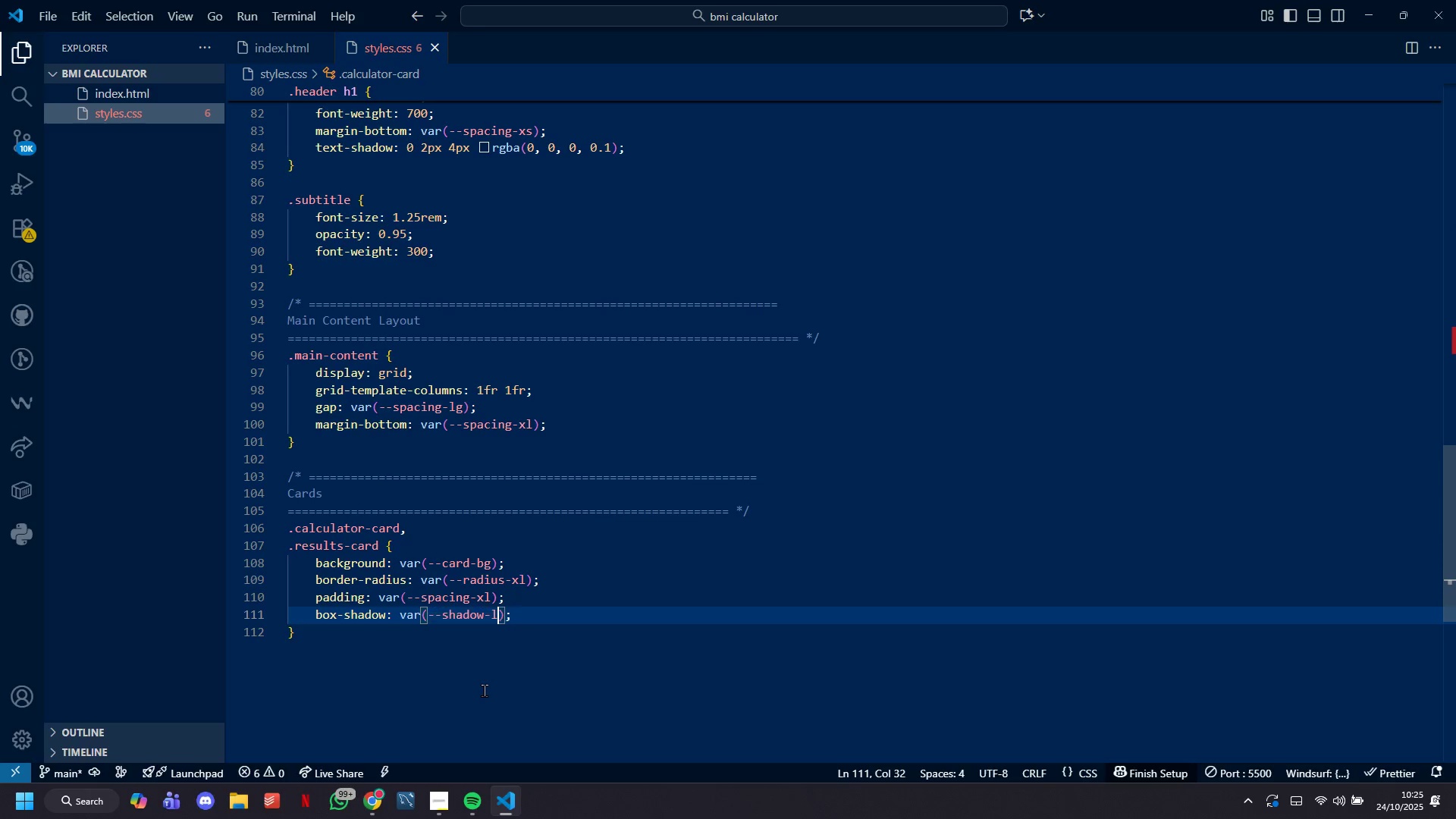 
key(Backspace)
key(Backspace)
type(xl)
 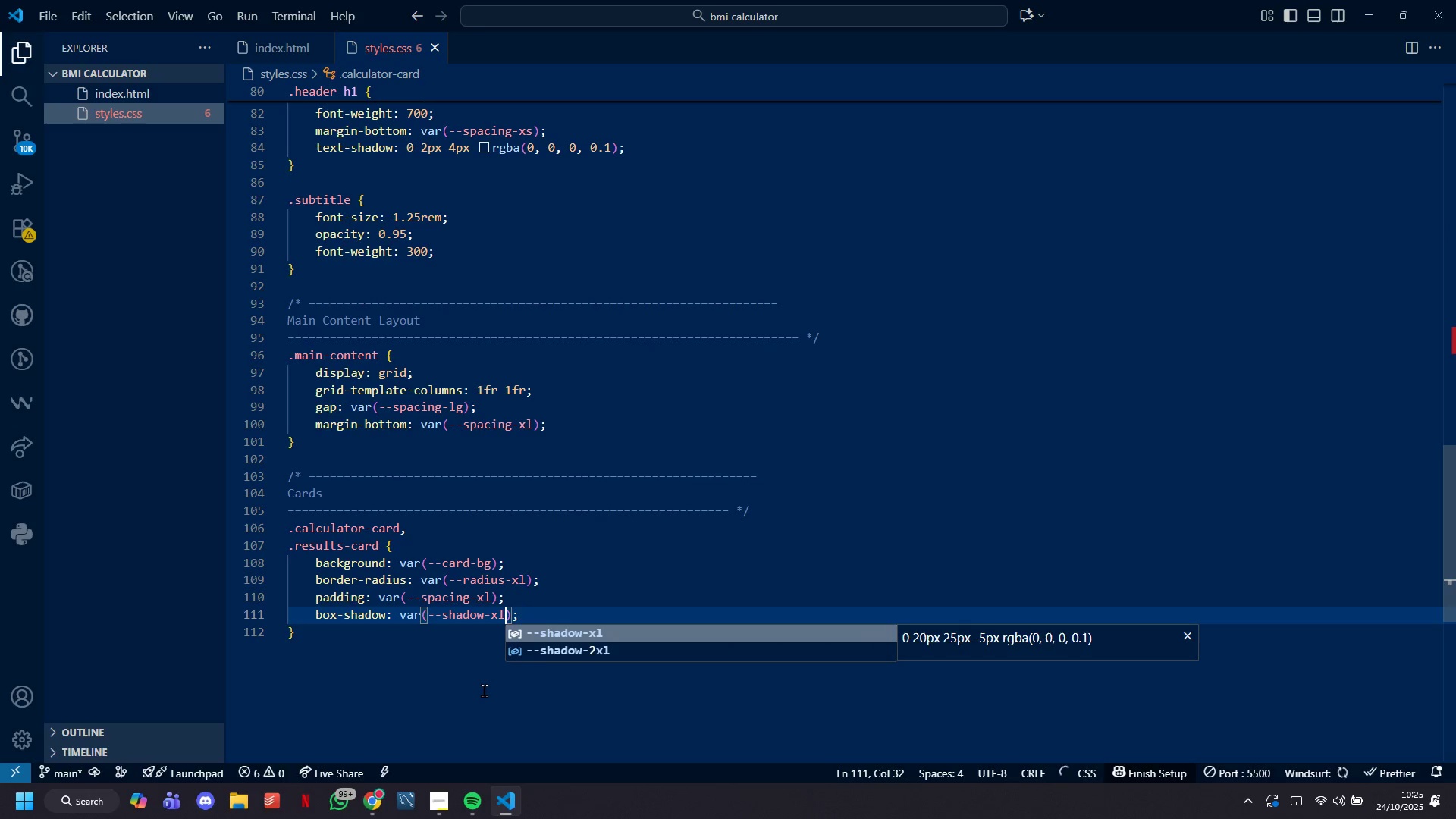 
key(ArrowDown)
 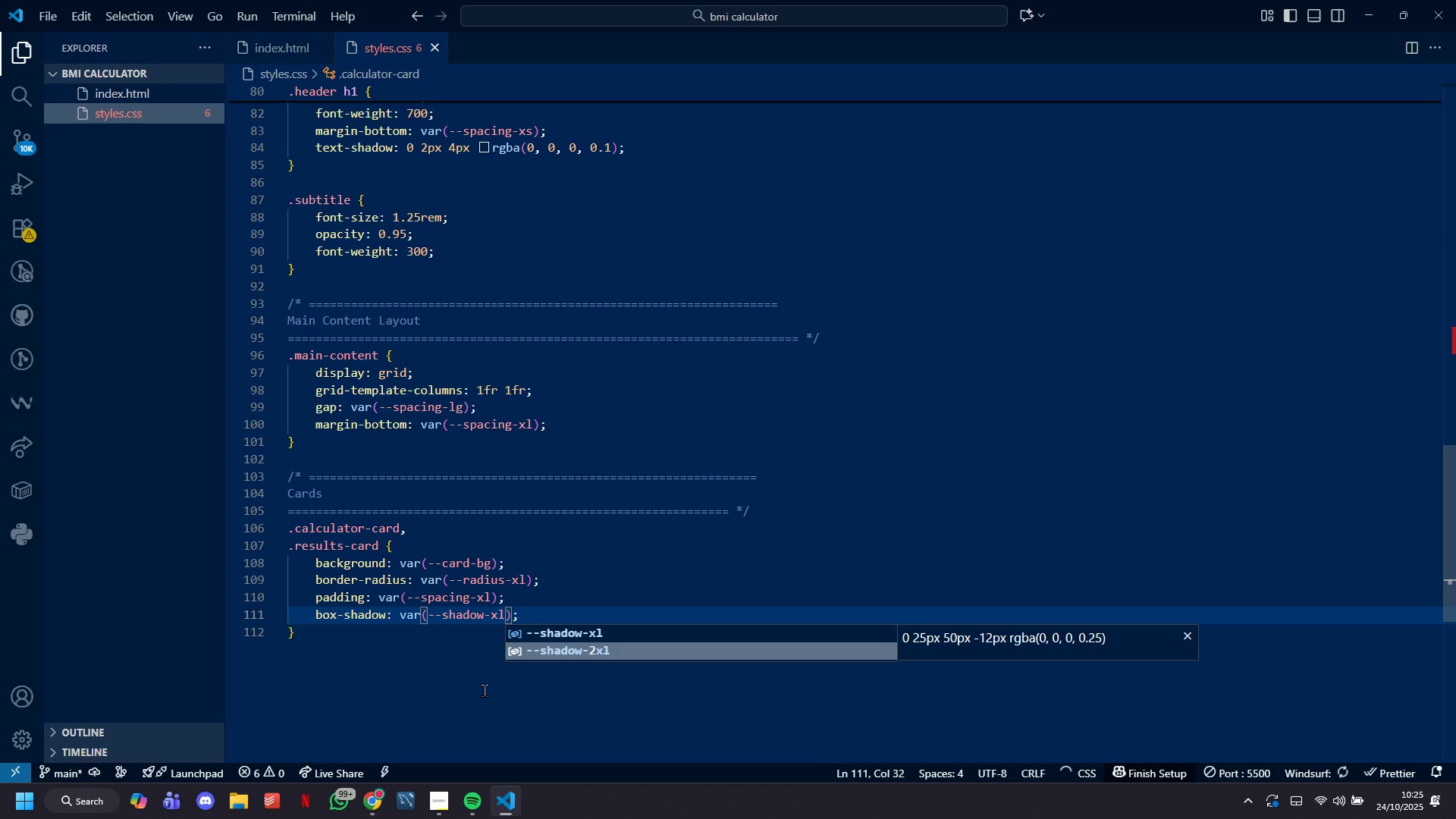 
key(ArrowDown)
 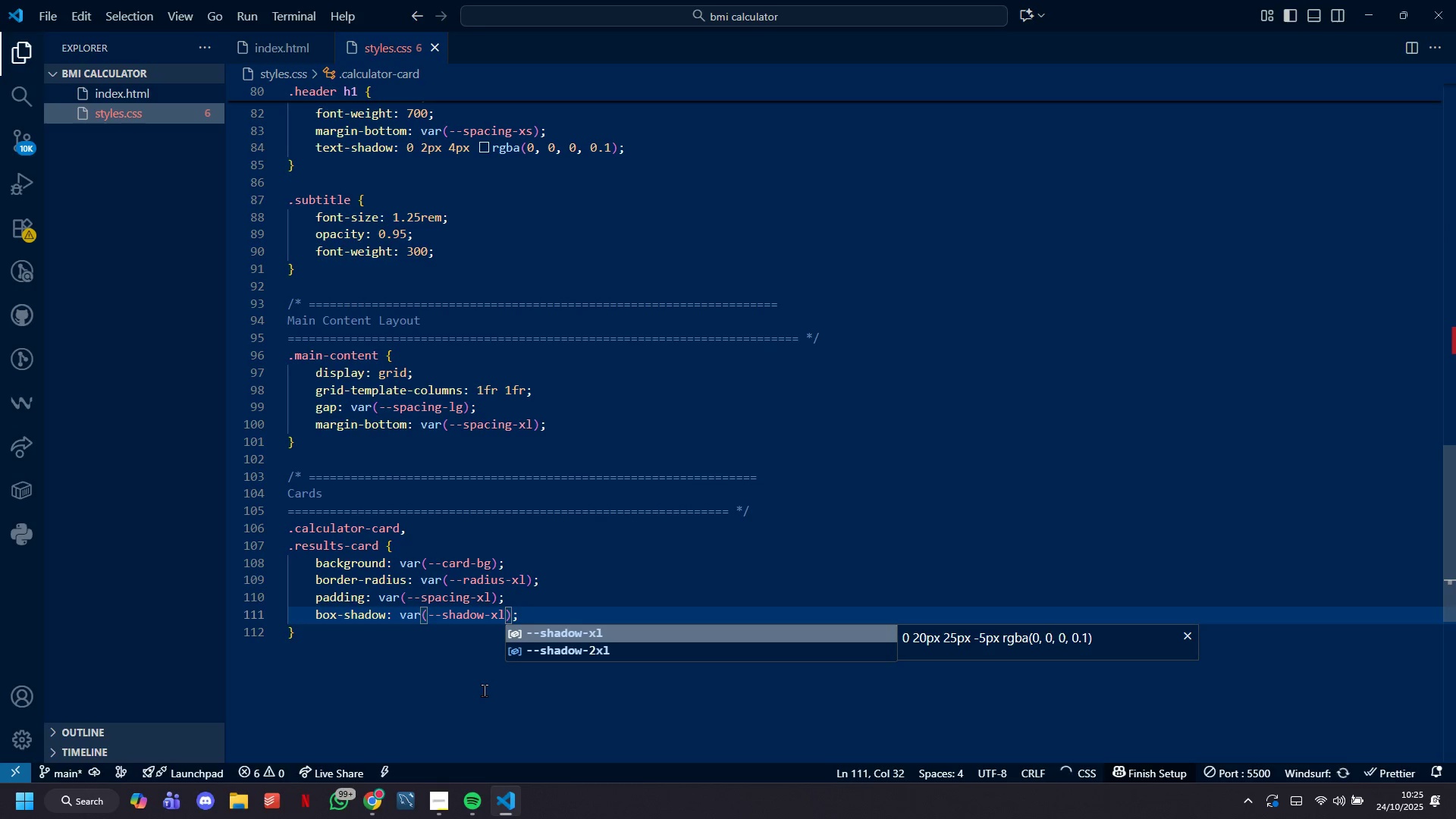 
left_click([484, 690])
 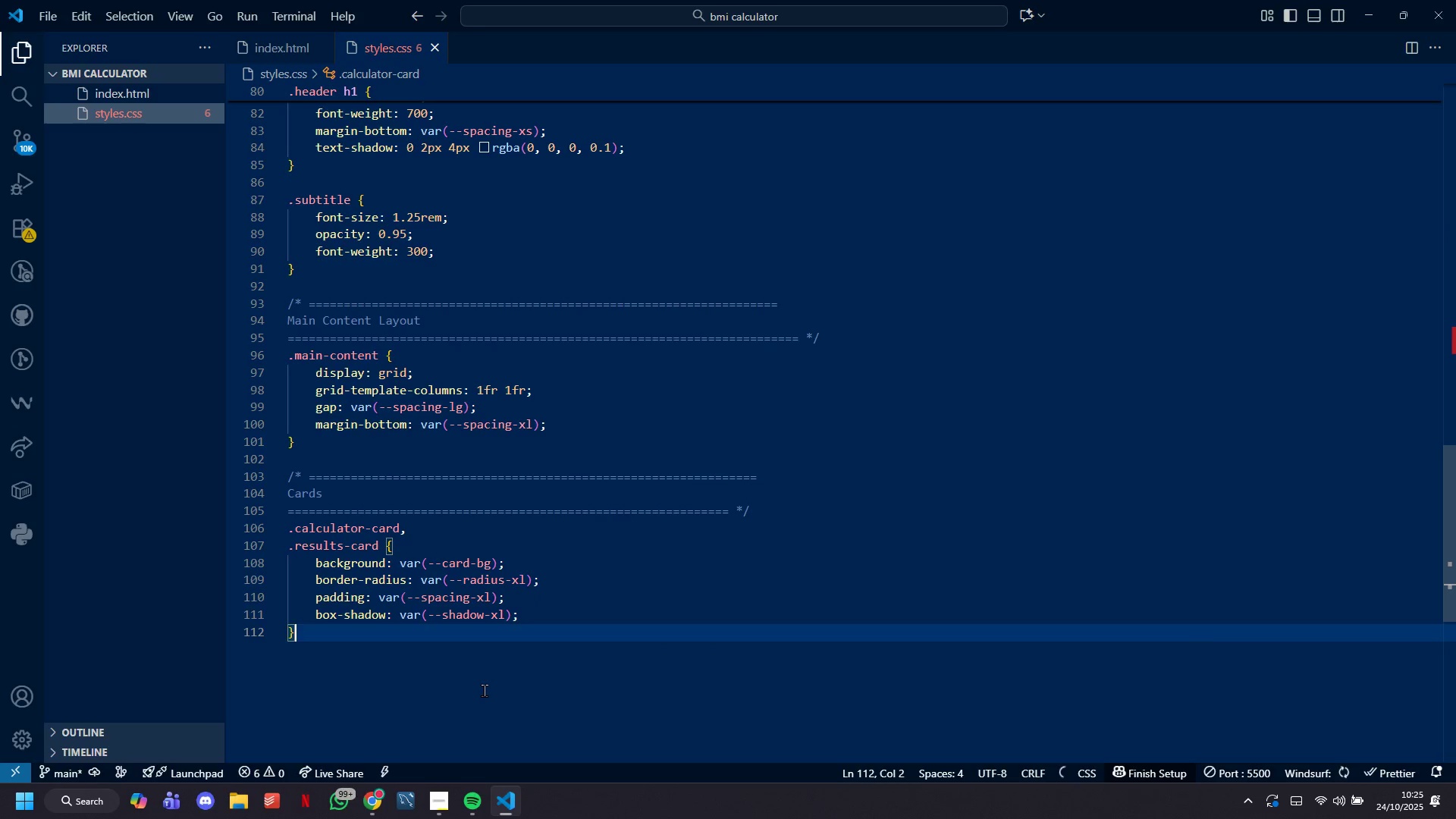 
key(Control+S)
 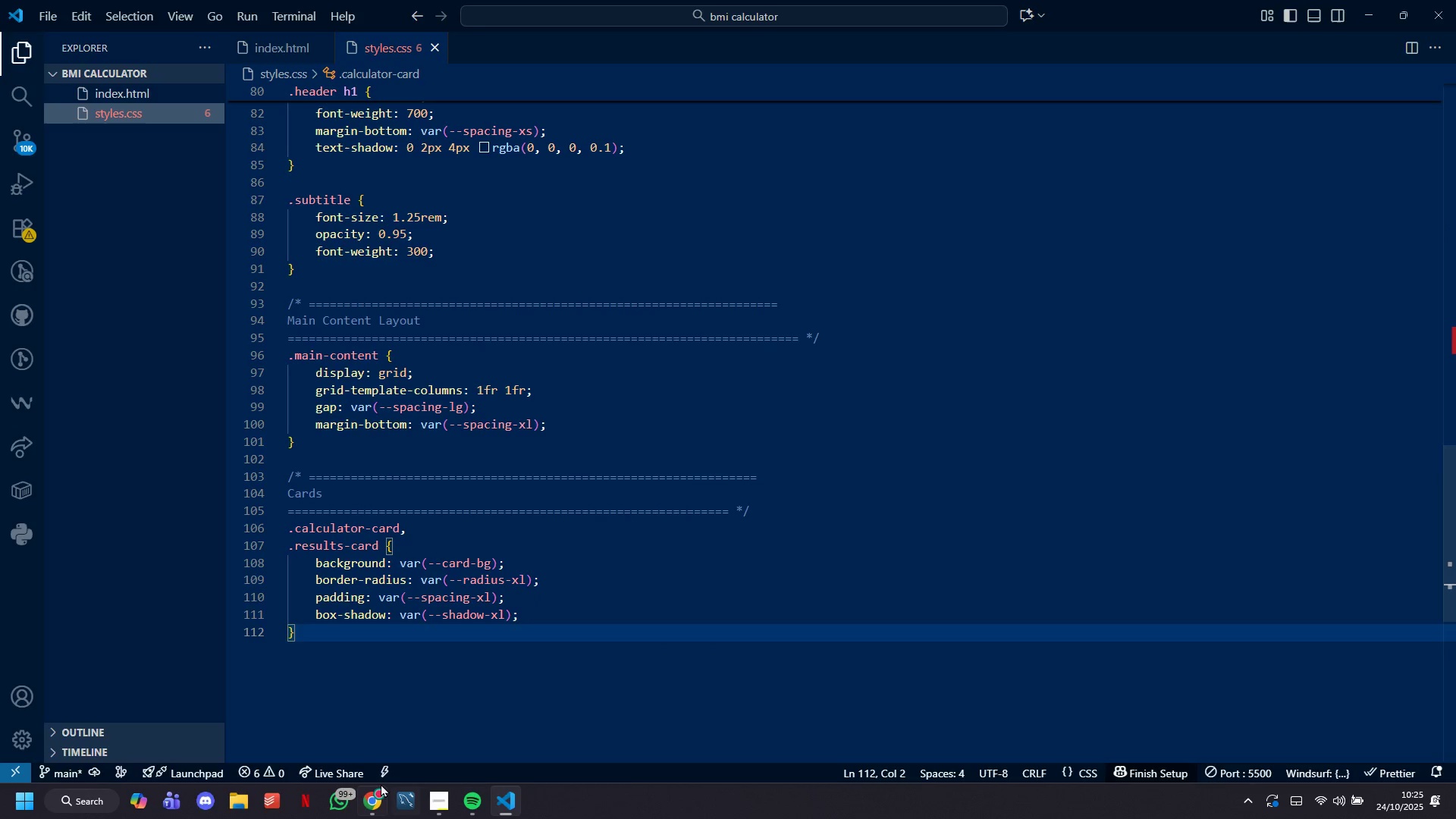 
left_click([378, 797])
 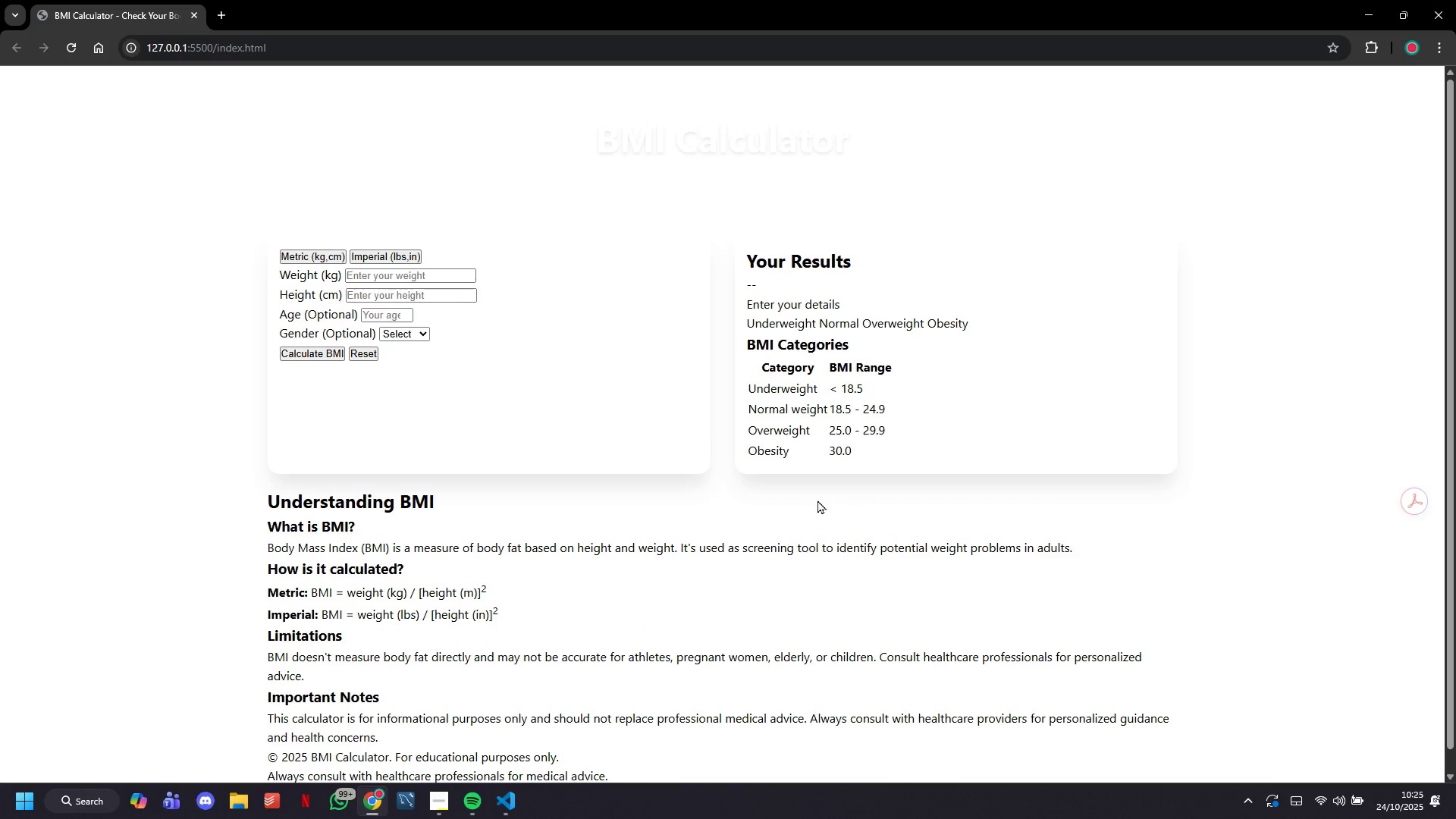 
scroll: coordinate [784, 373], scroll_direction: up, amount: 7.0
 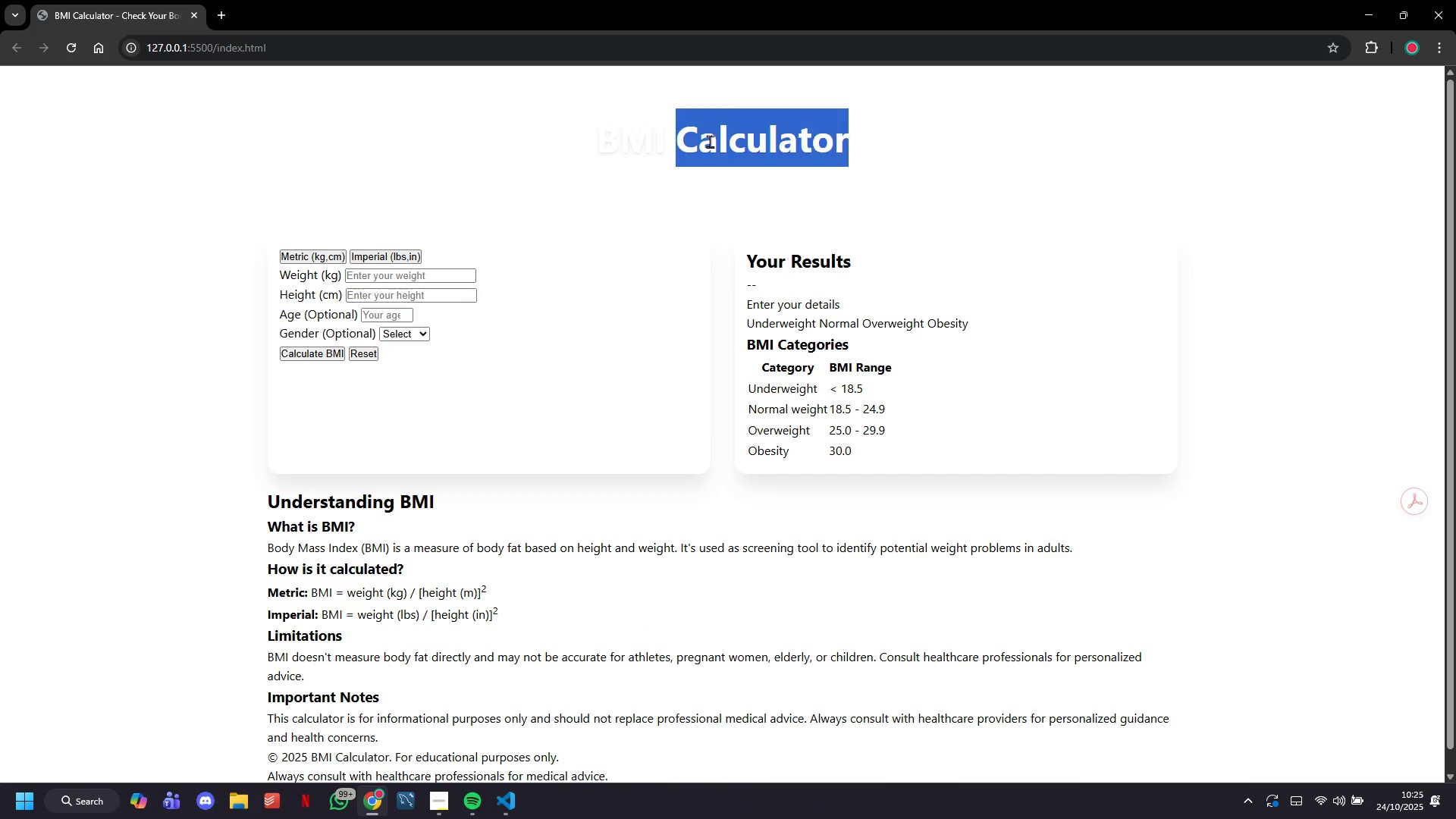 
double_click([710, 141])
 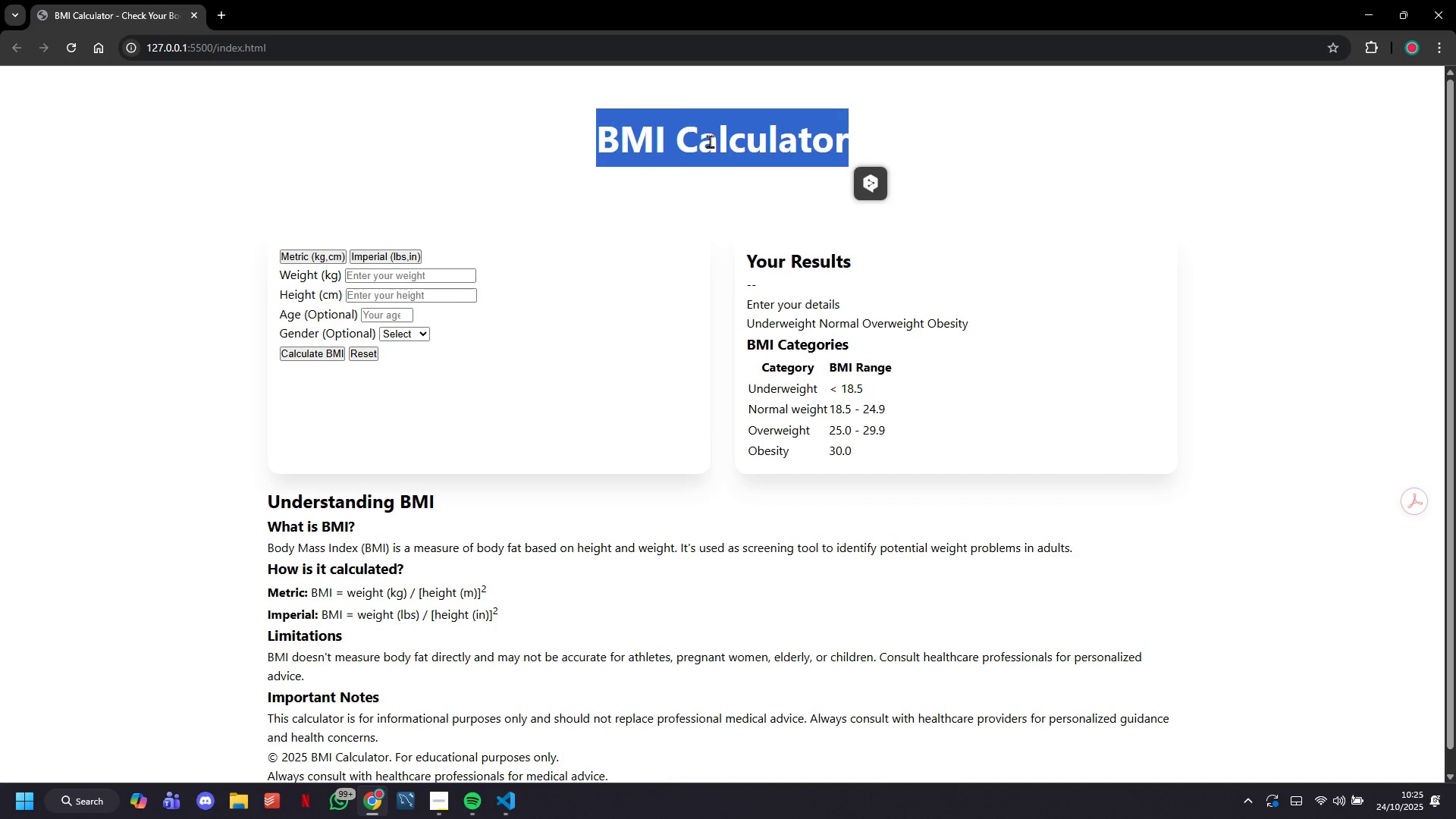 
triple_click([710, 141])
 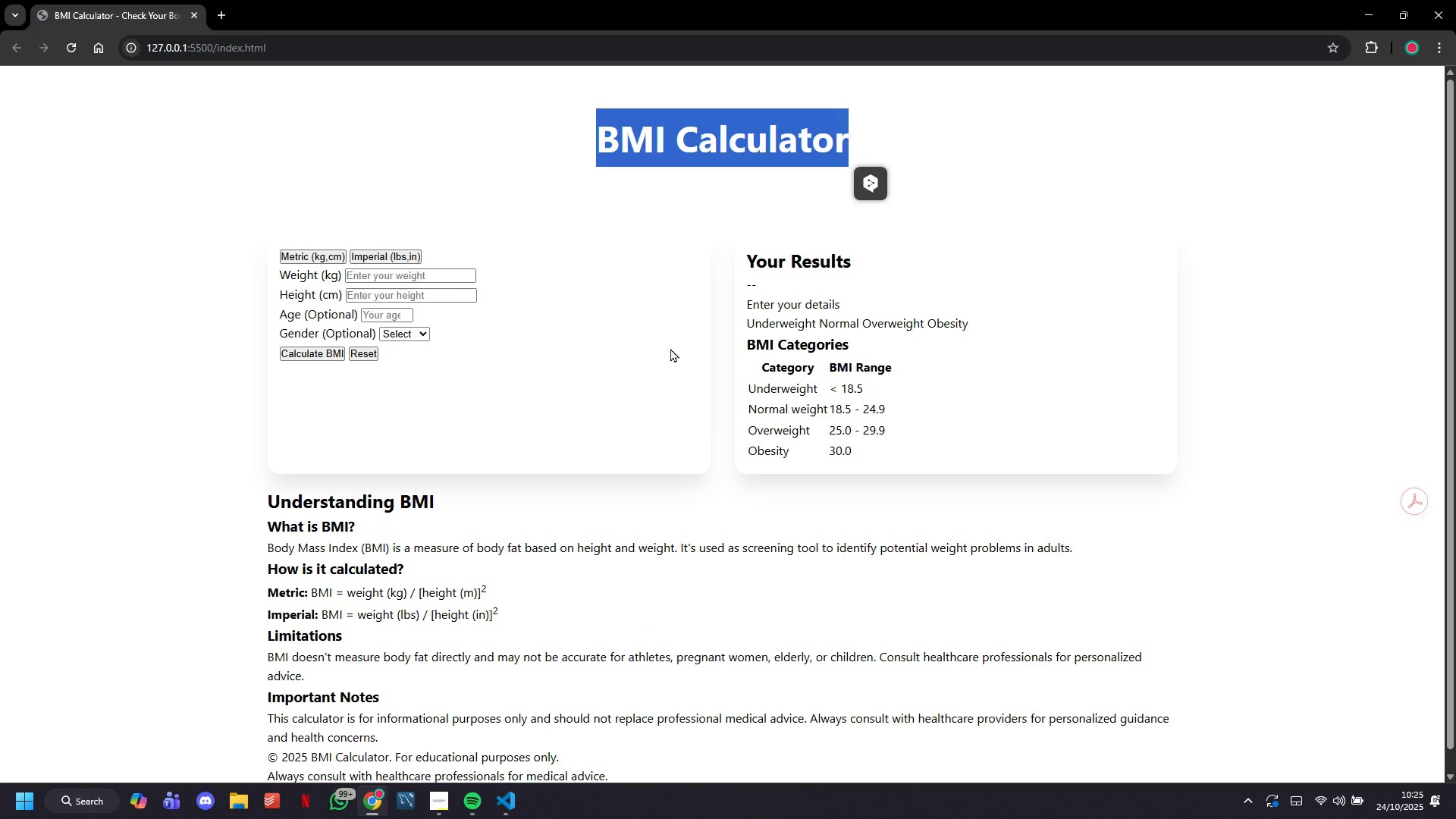 
scroll: coordinate [669, 350], scroll_direction: down, amount: 3.0
 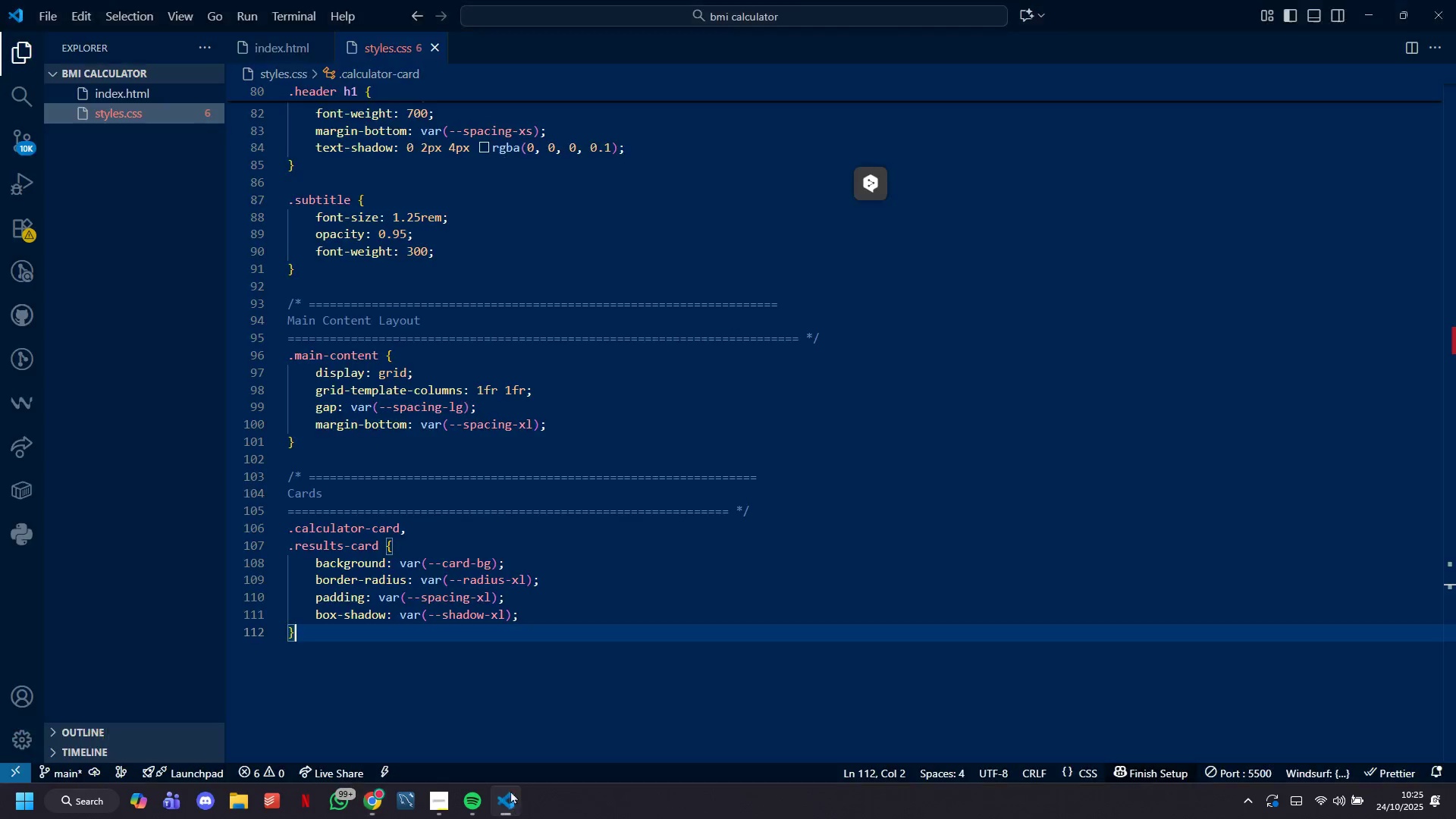 
scroll: coordinate [500, 538], scroll_direction: up, amount: 65.0
 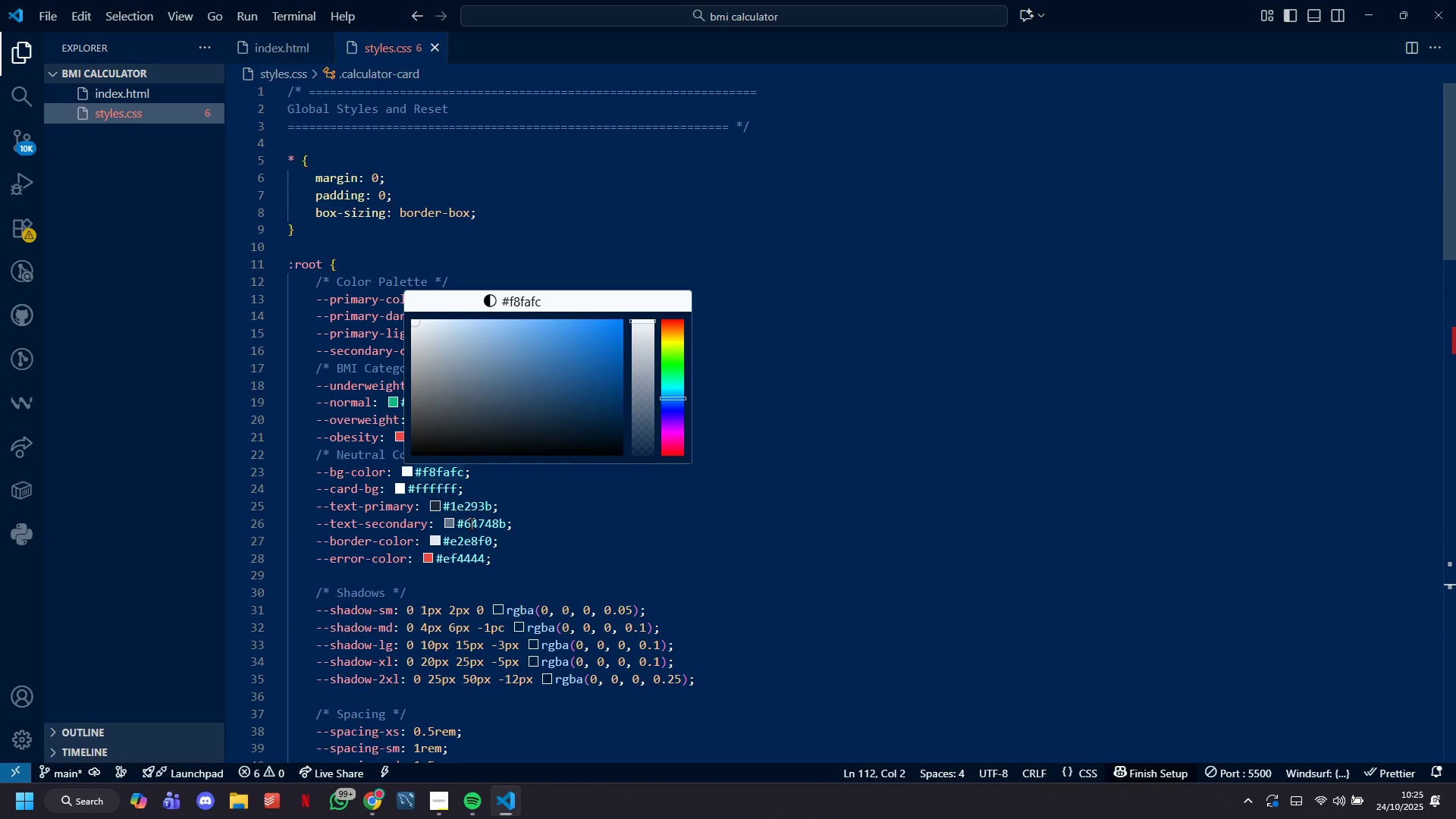 
wait(8.65)
 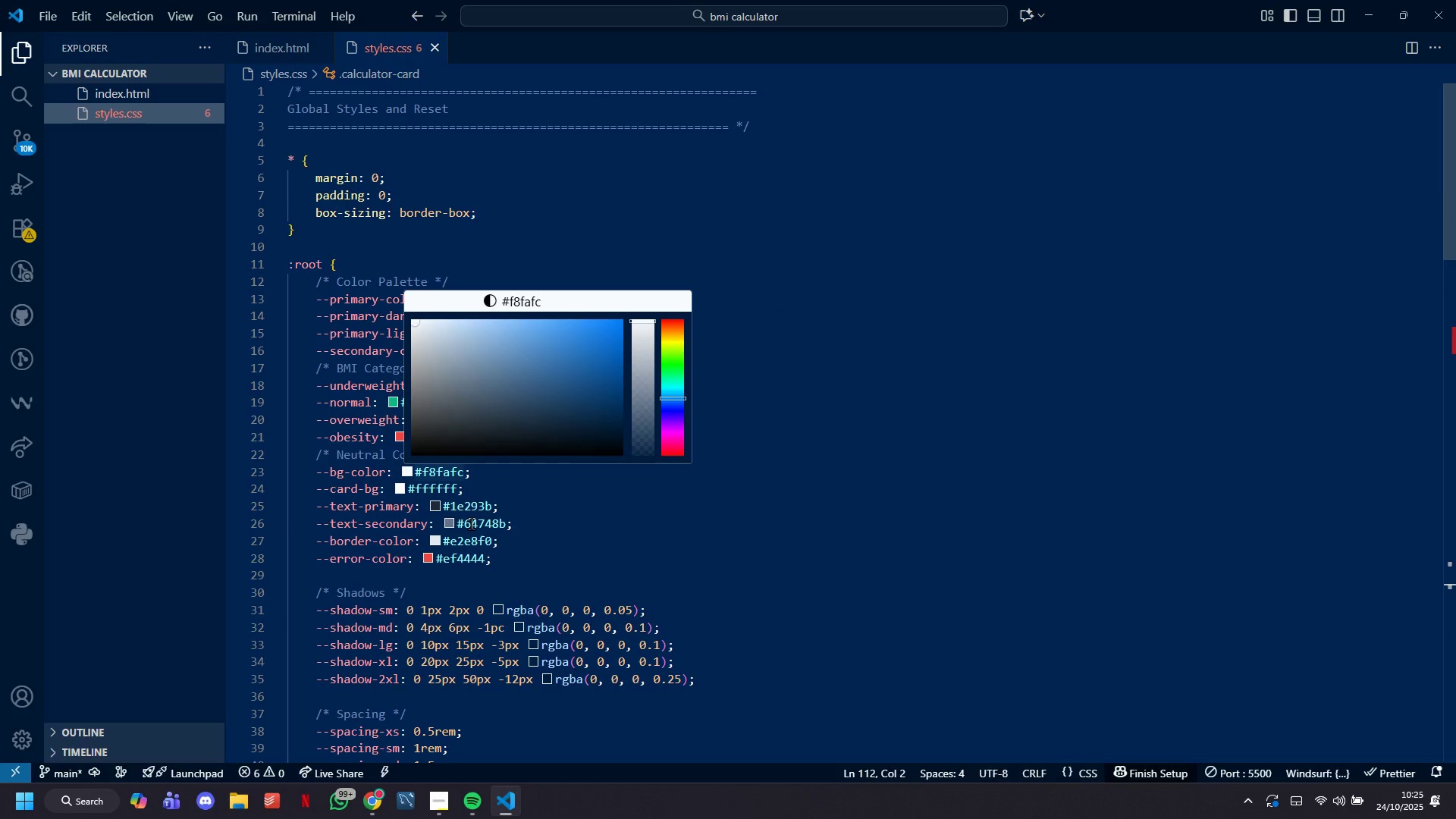 
left_click([510, 577])
 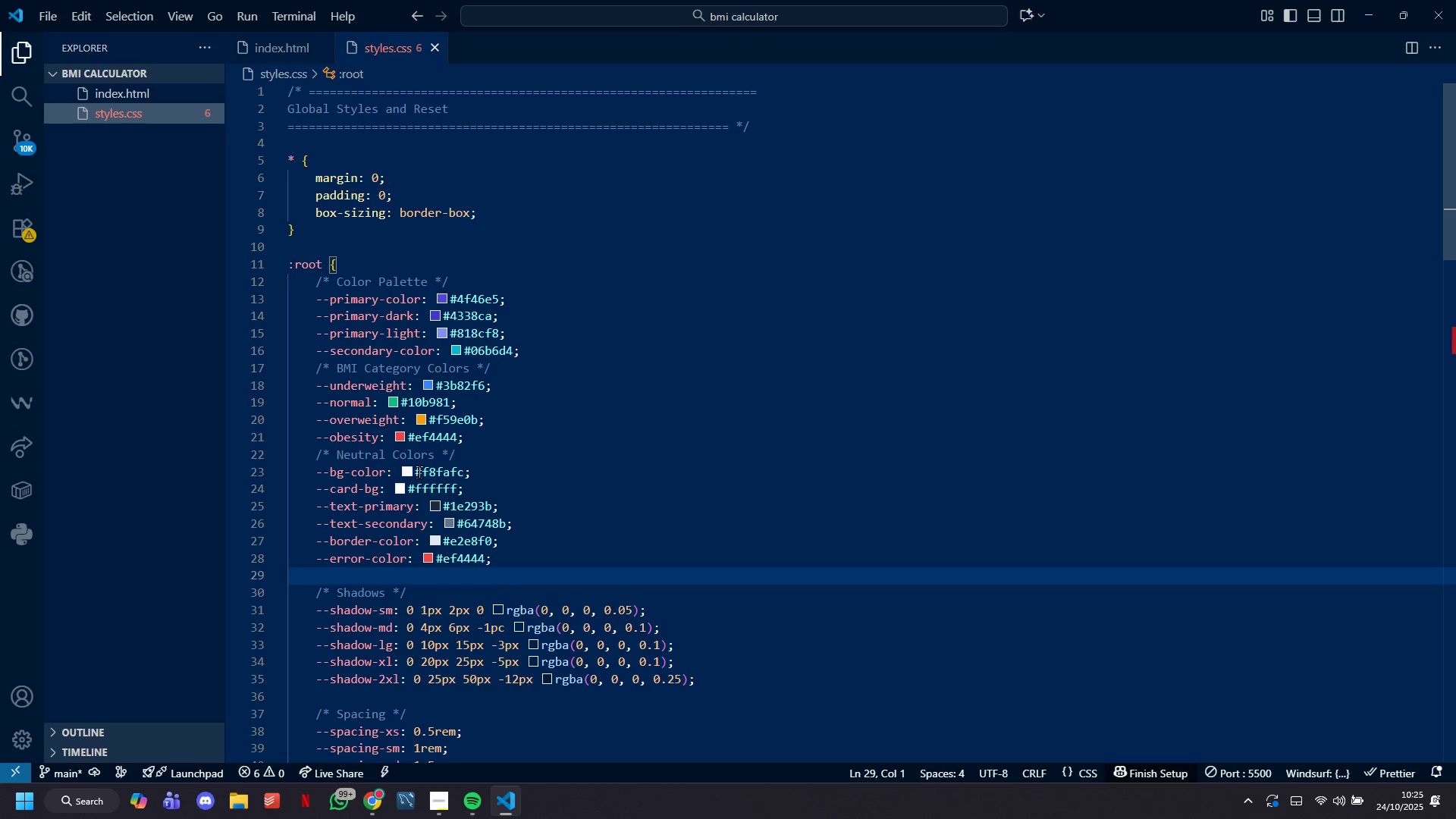 
left_click([414, 467])
 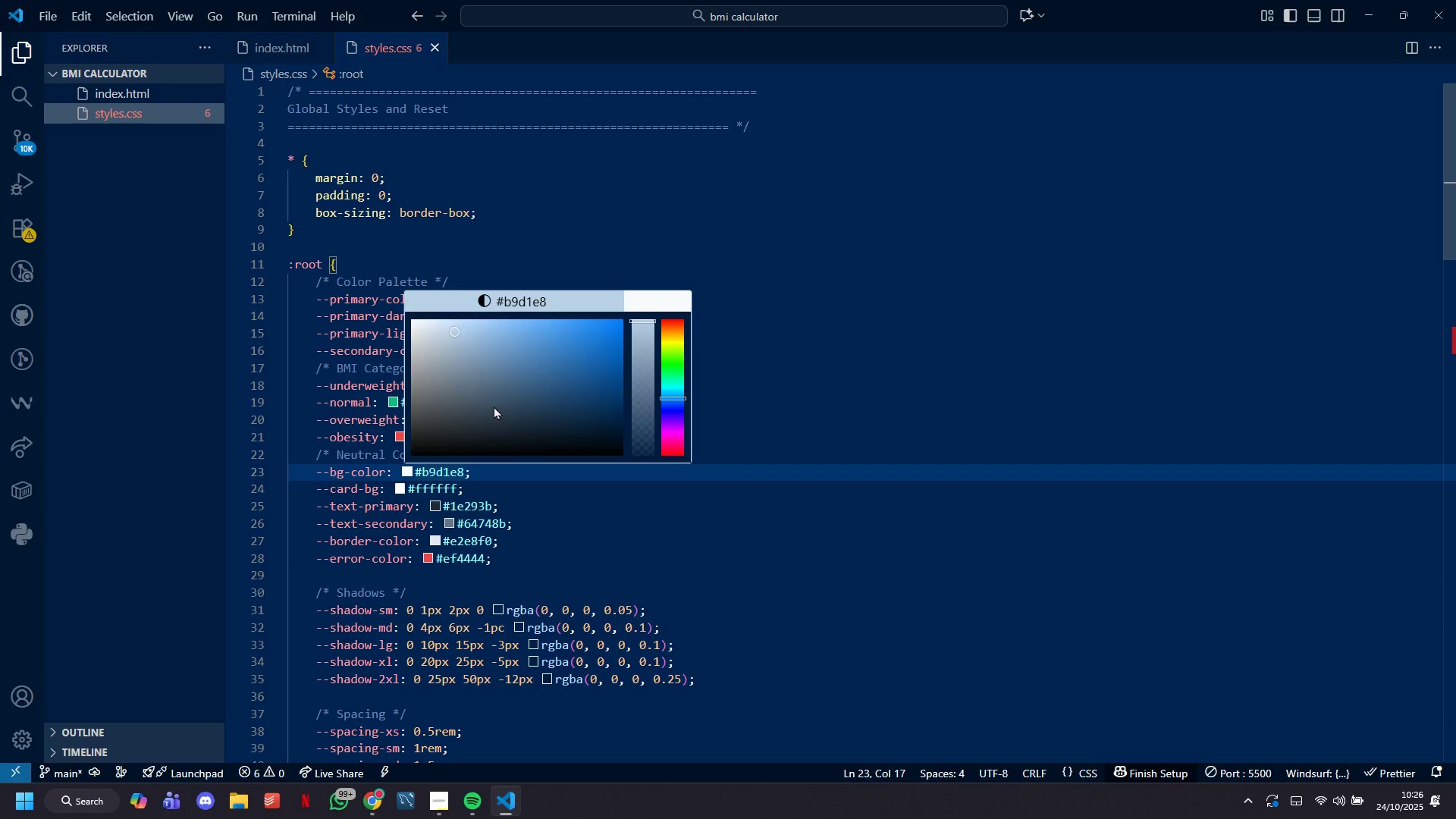 
left_click([557, 598])
 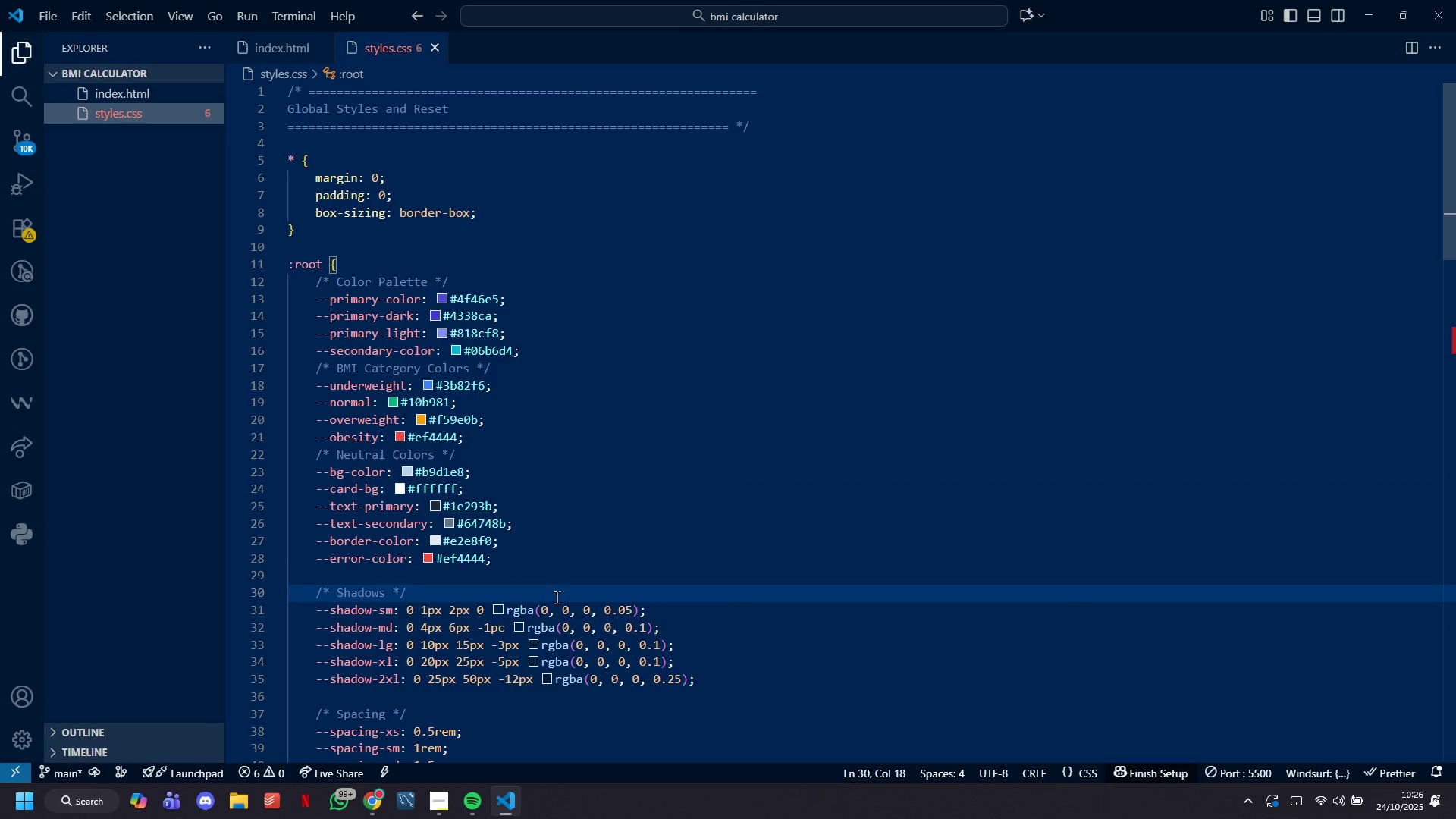 
key(Control+S)
 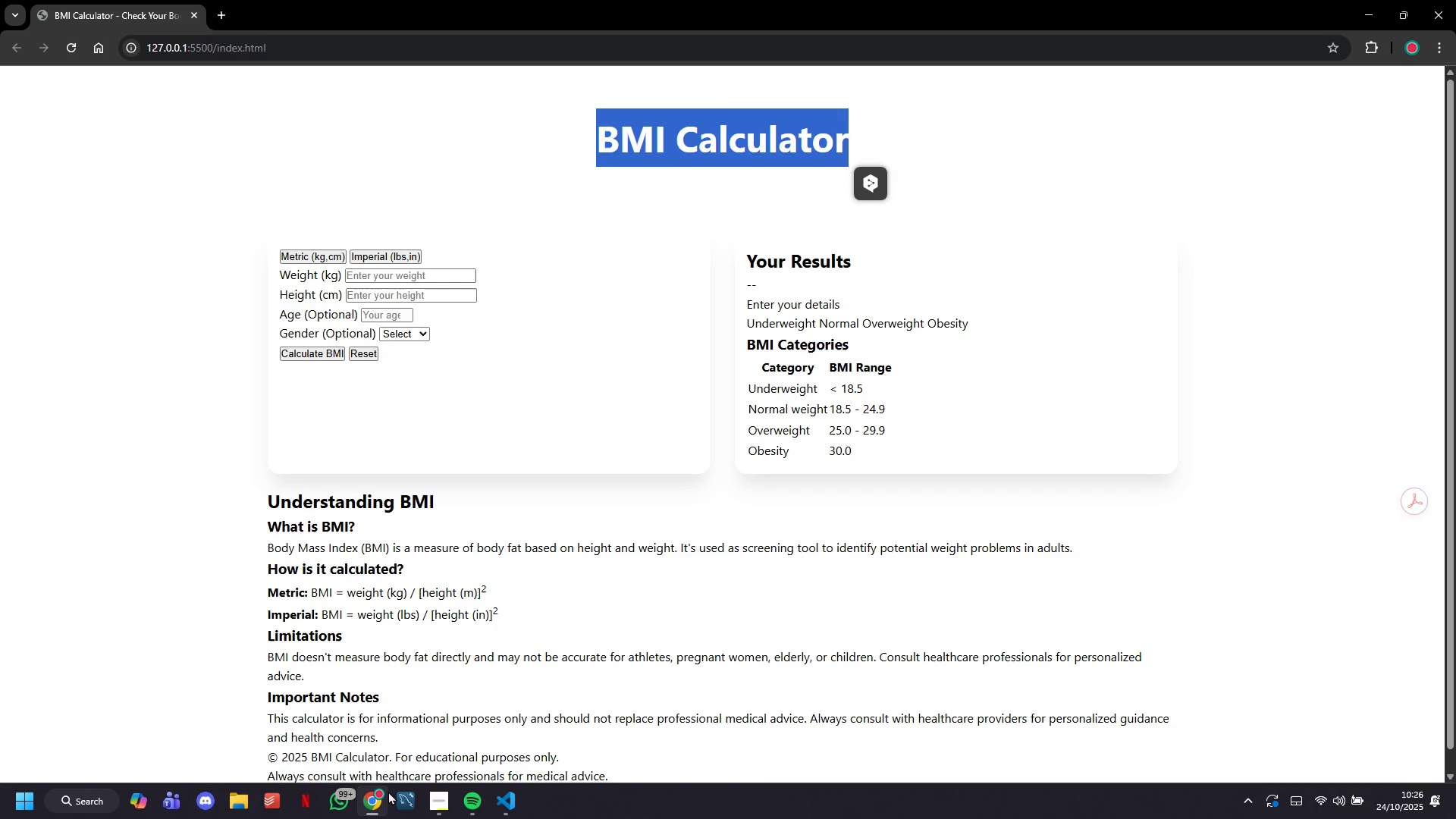 